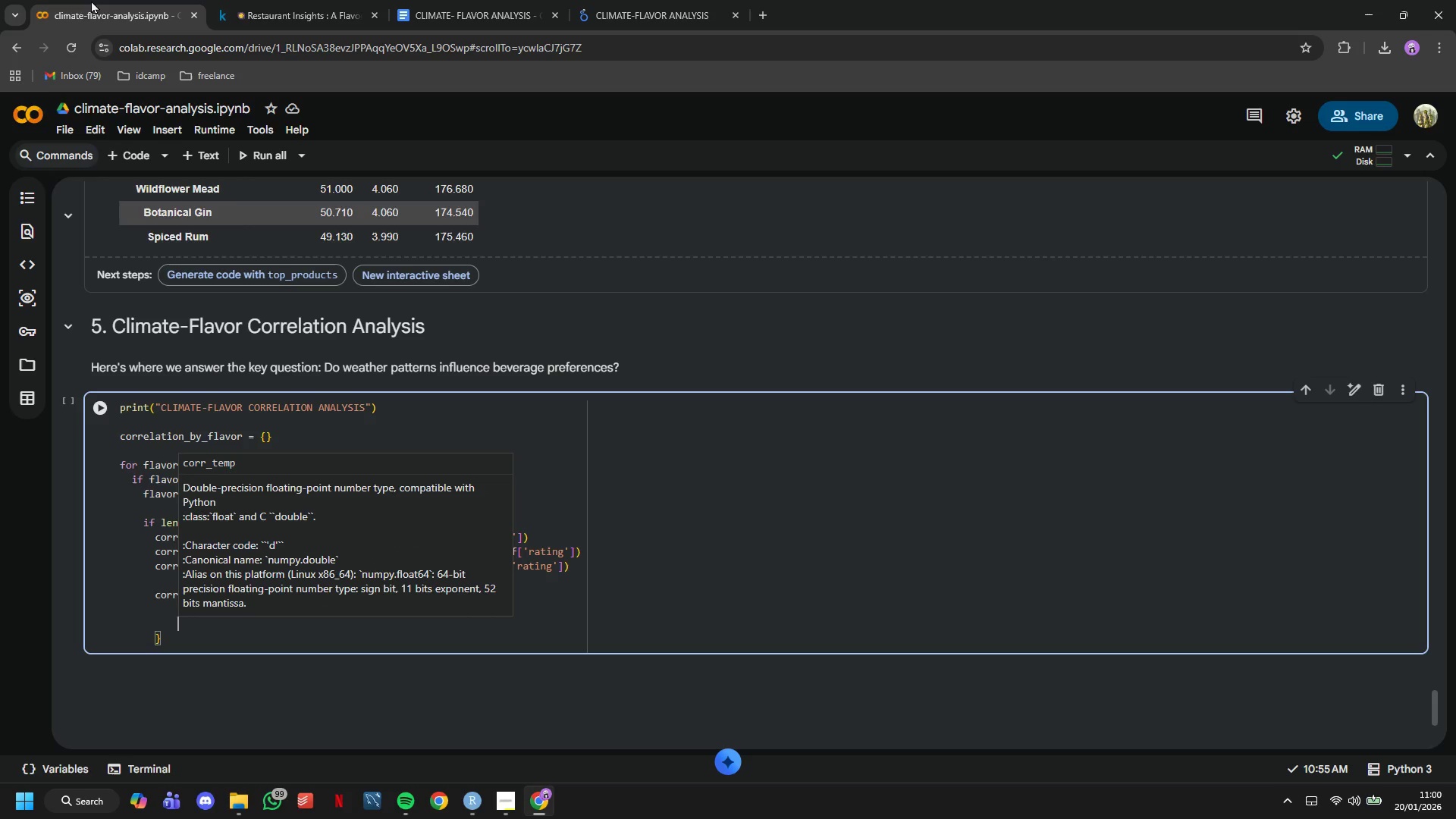 
 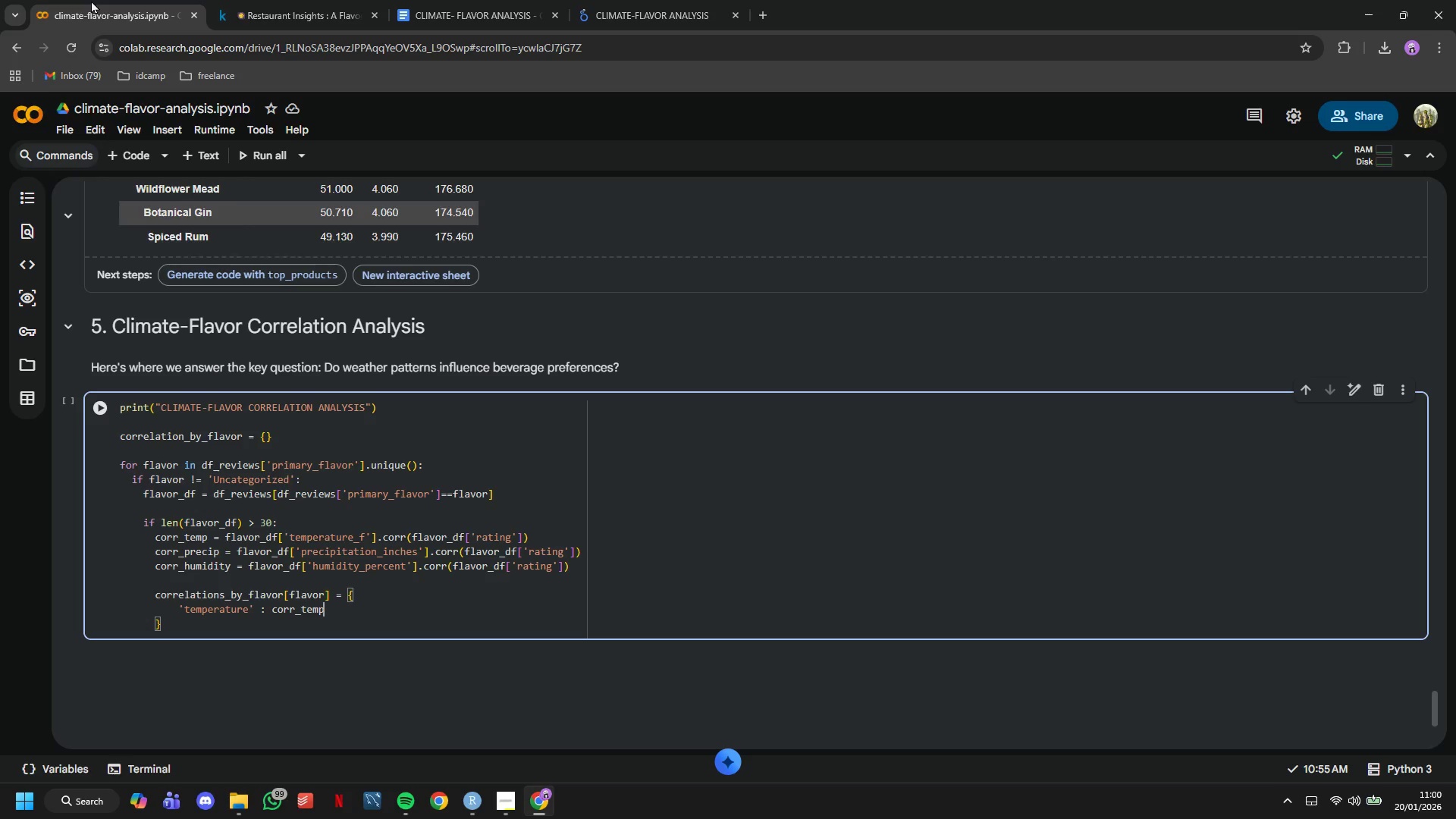 
key(Enter)
 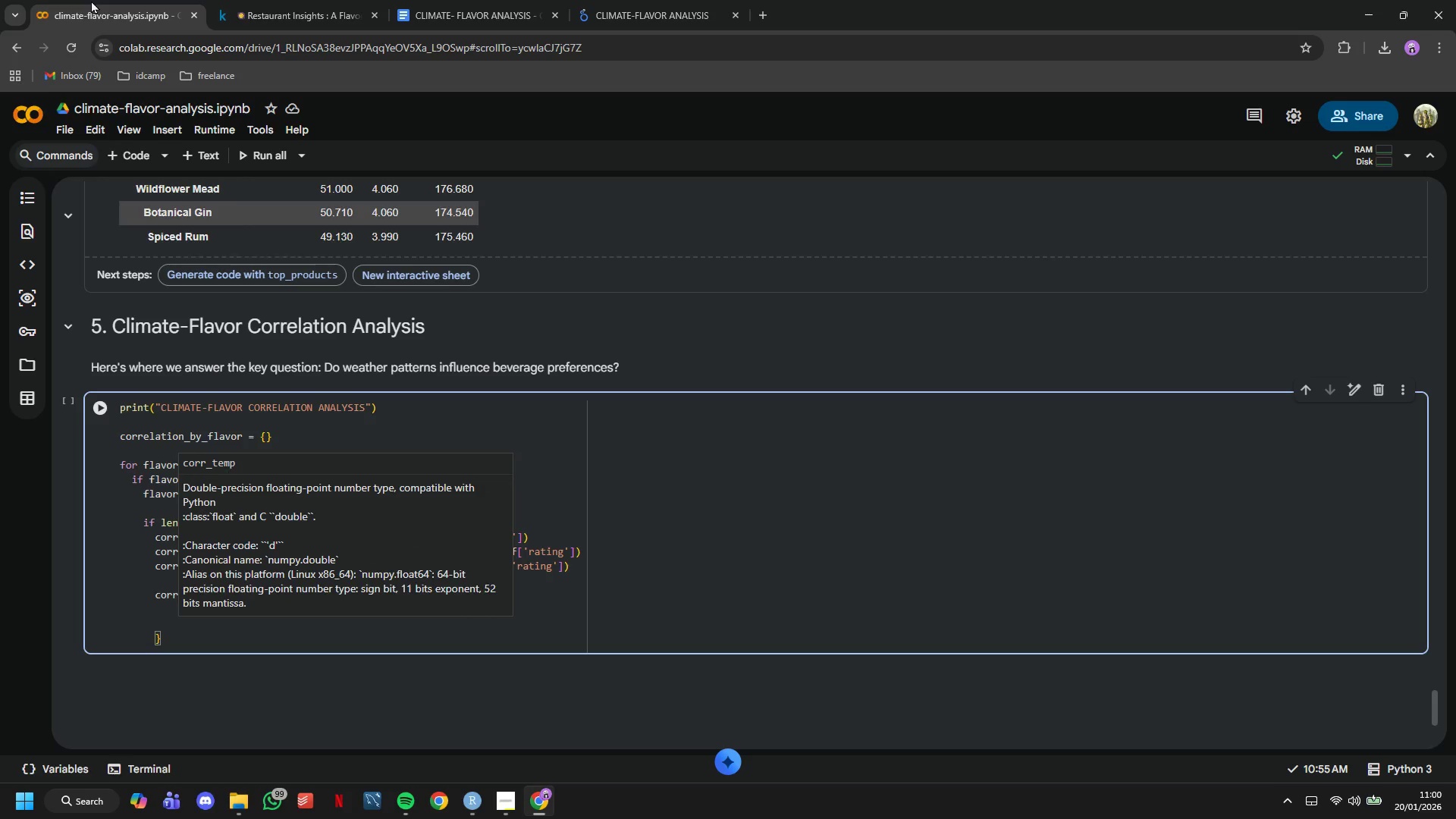 
type('precipitation)
 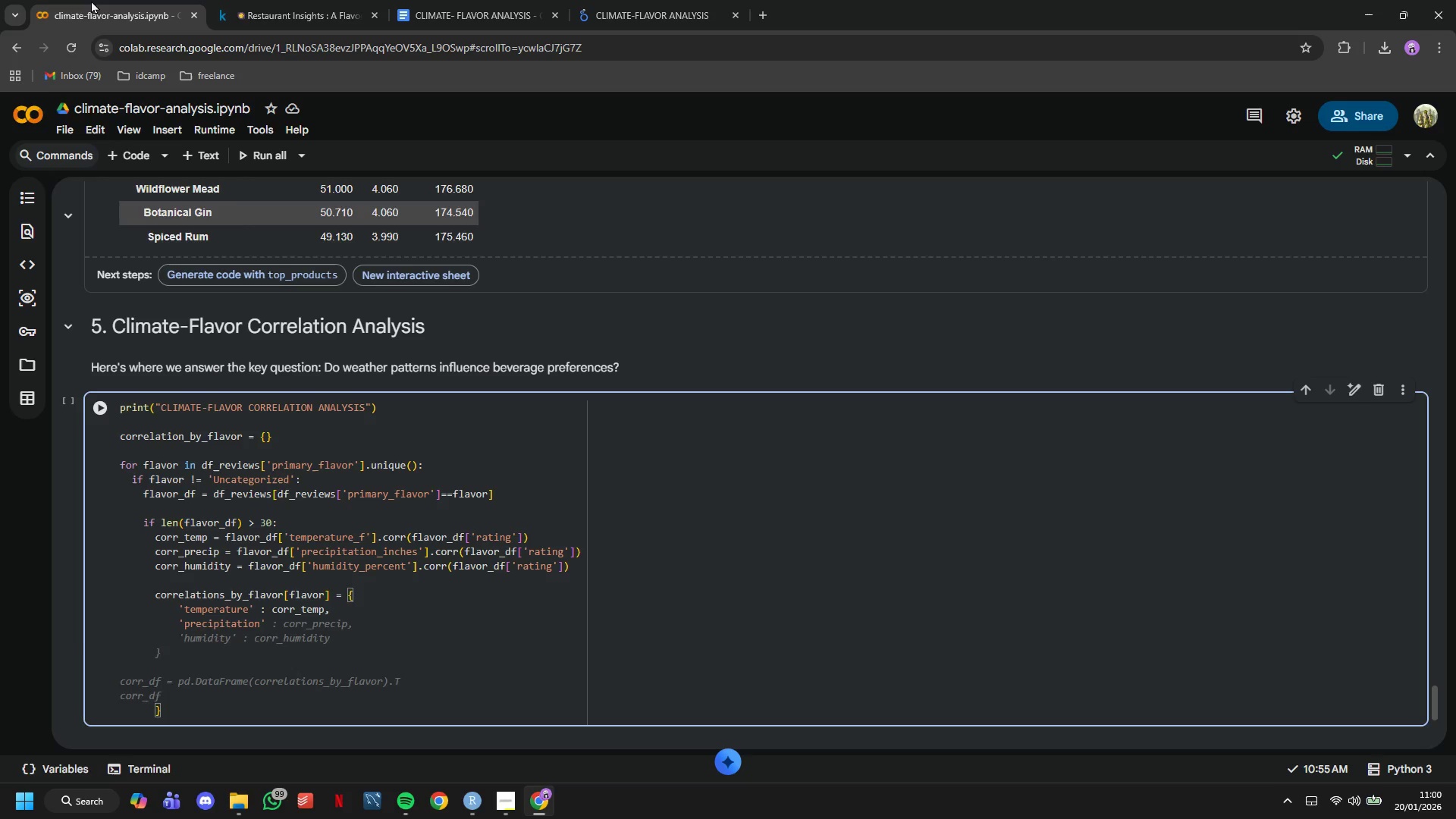 
key(ArrowRight)
 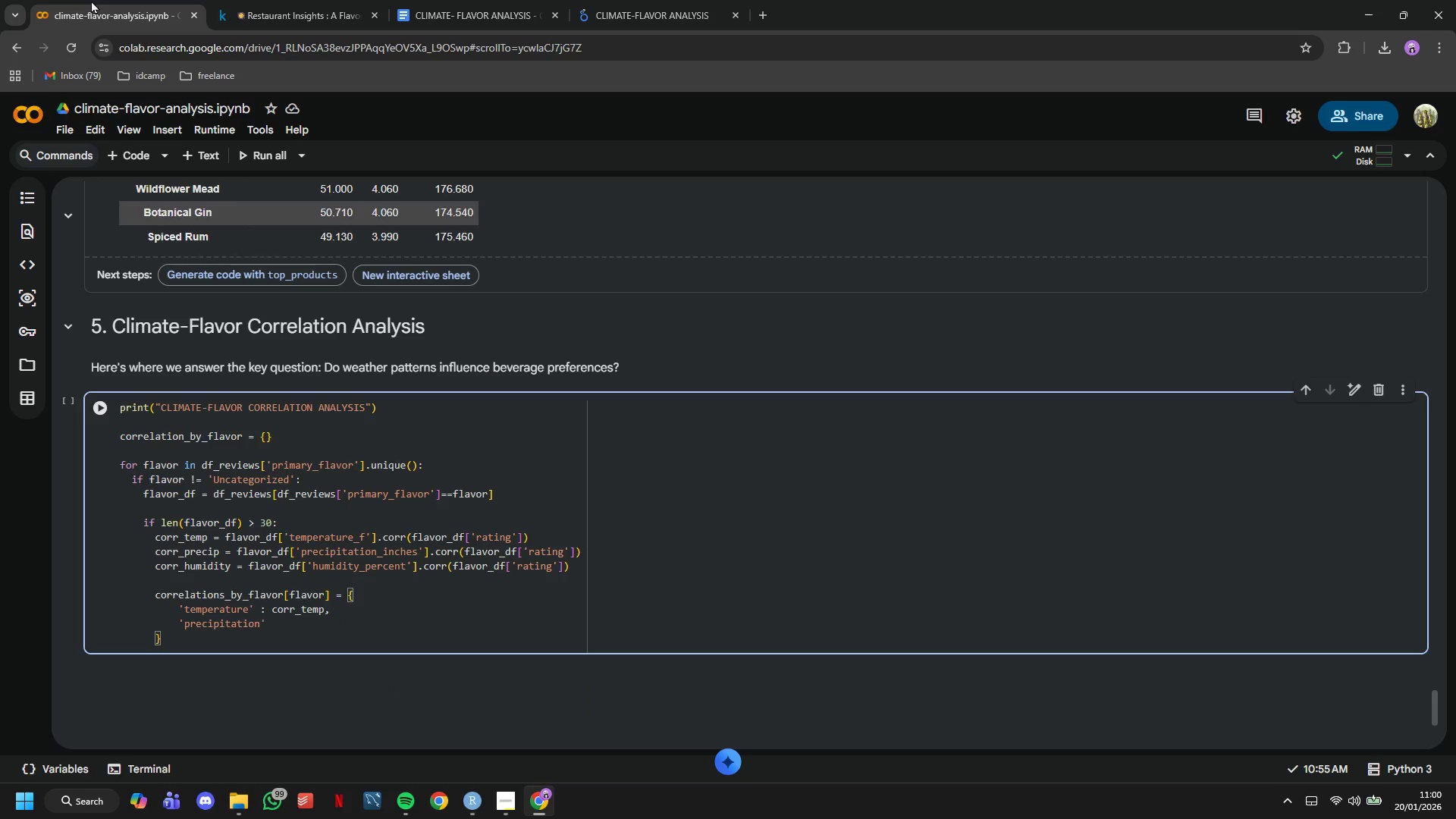 
type( : corr_precip,)
 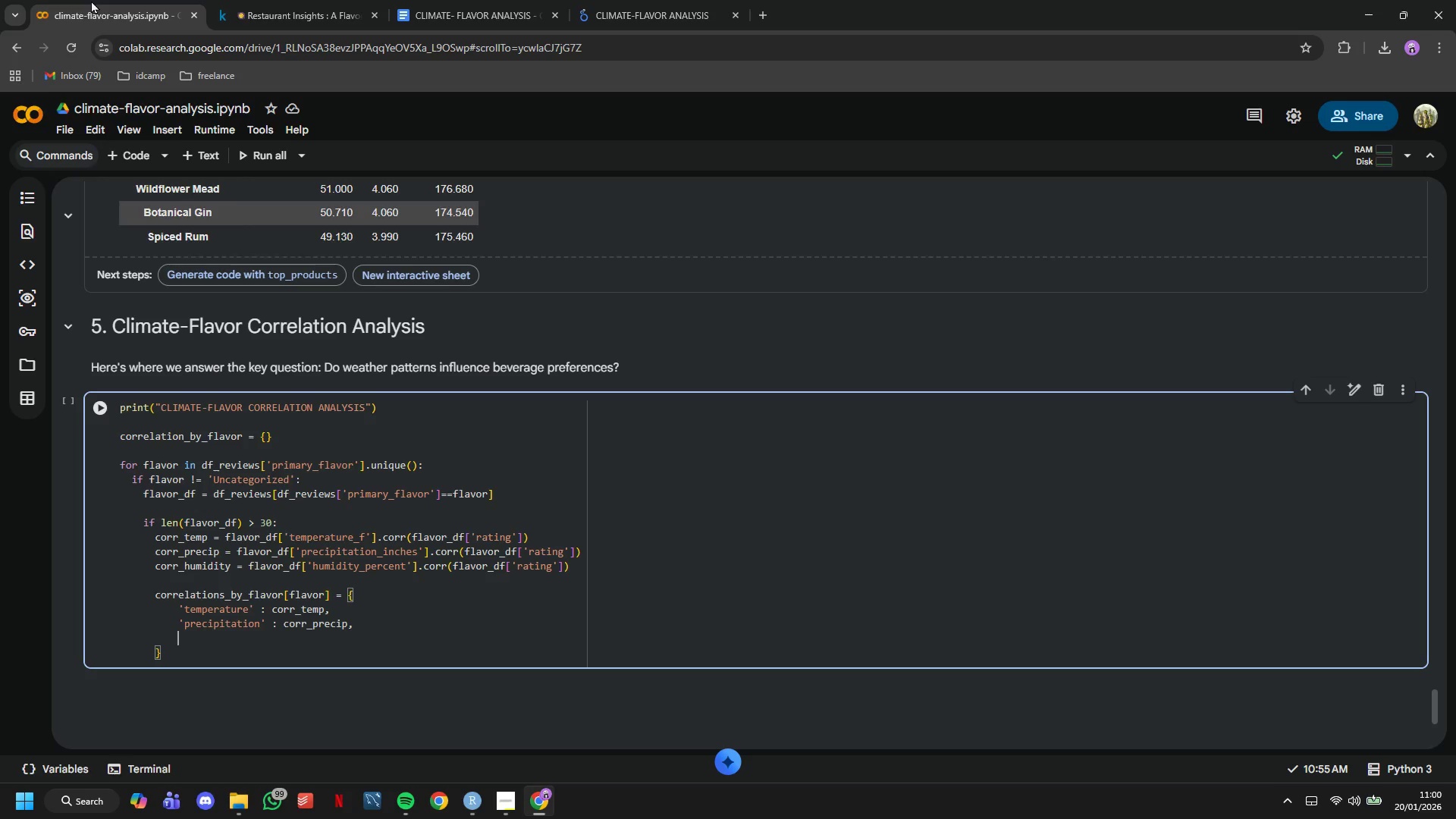 
 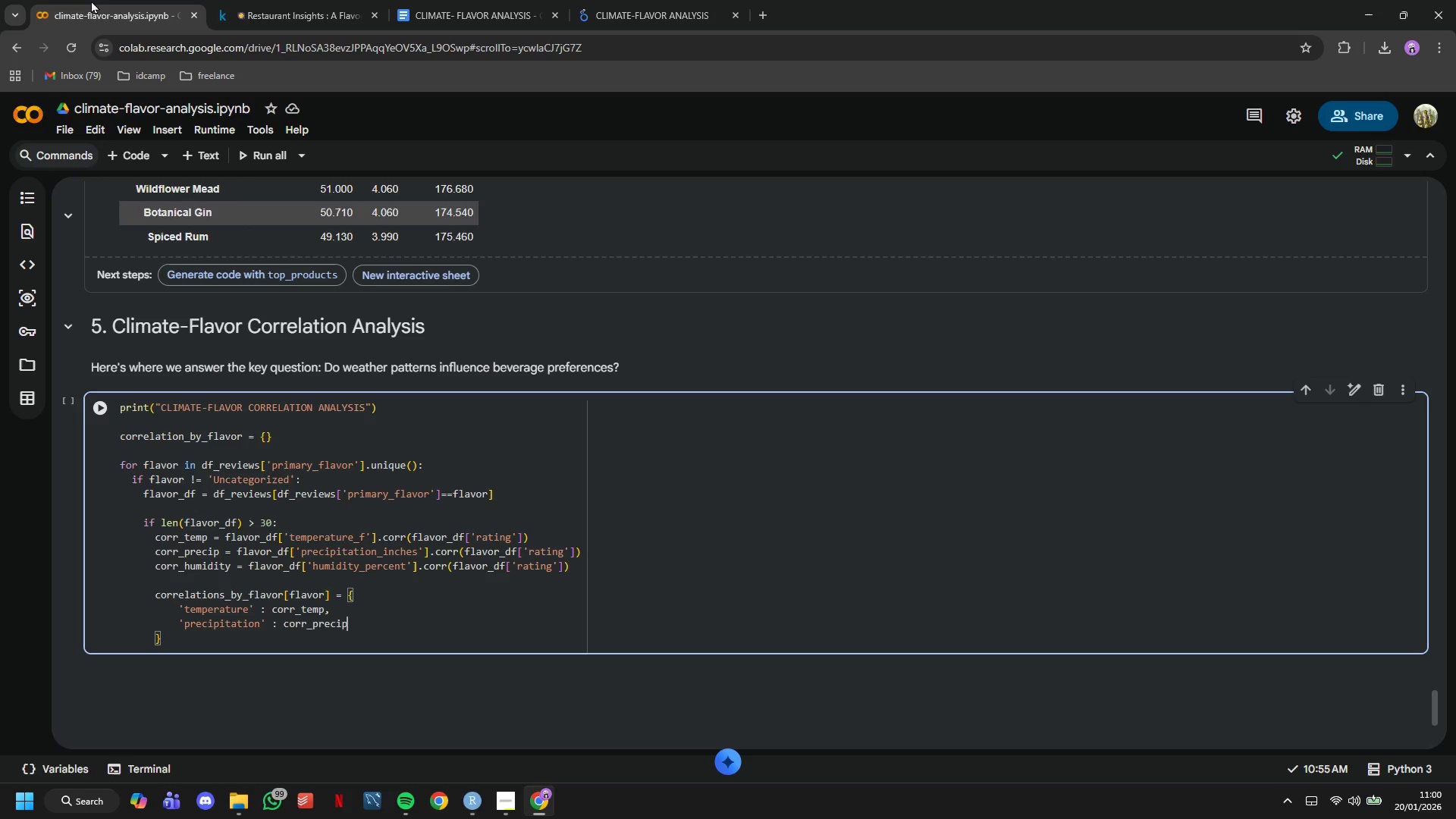 
key(Enter)
 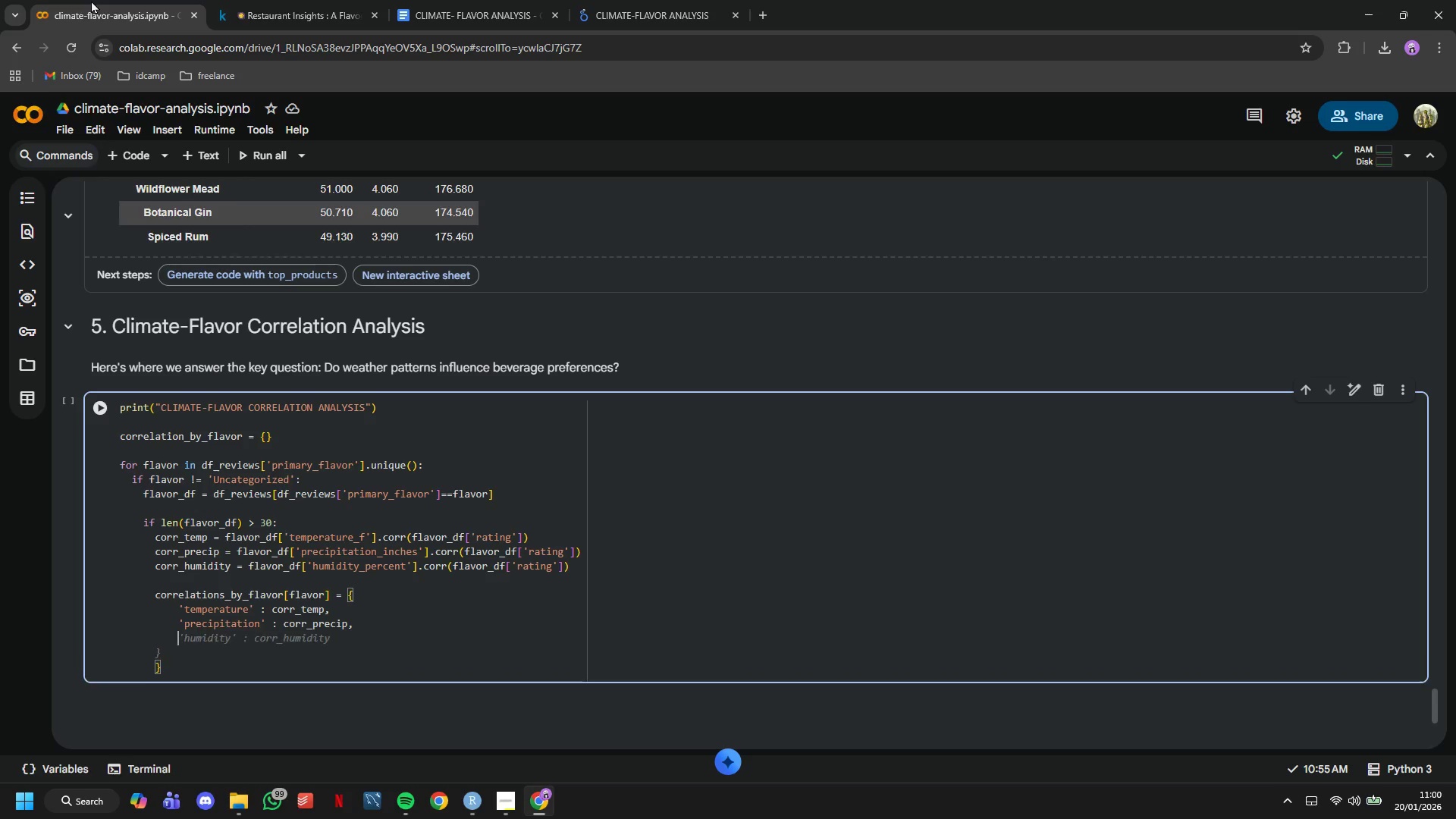 
type('hi)
key(Backspace)
type(umidity)
 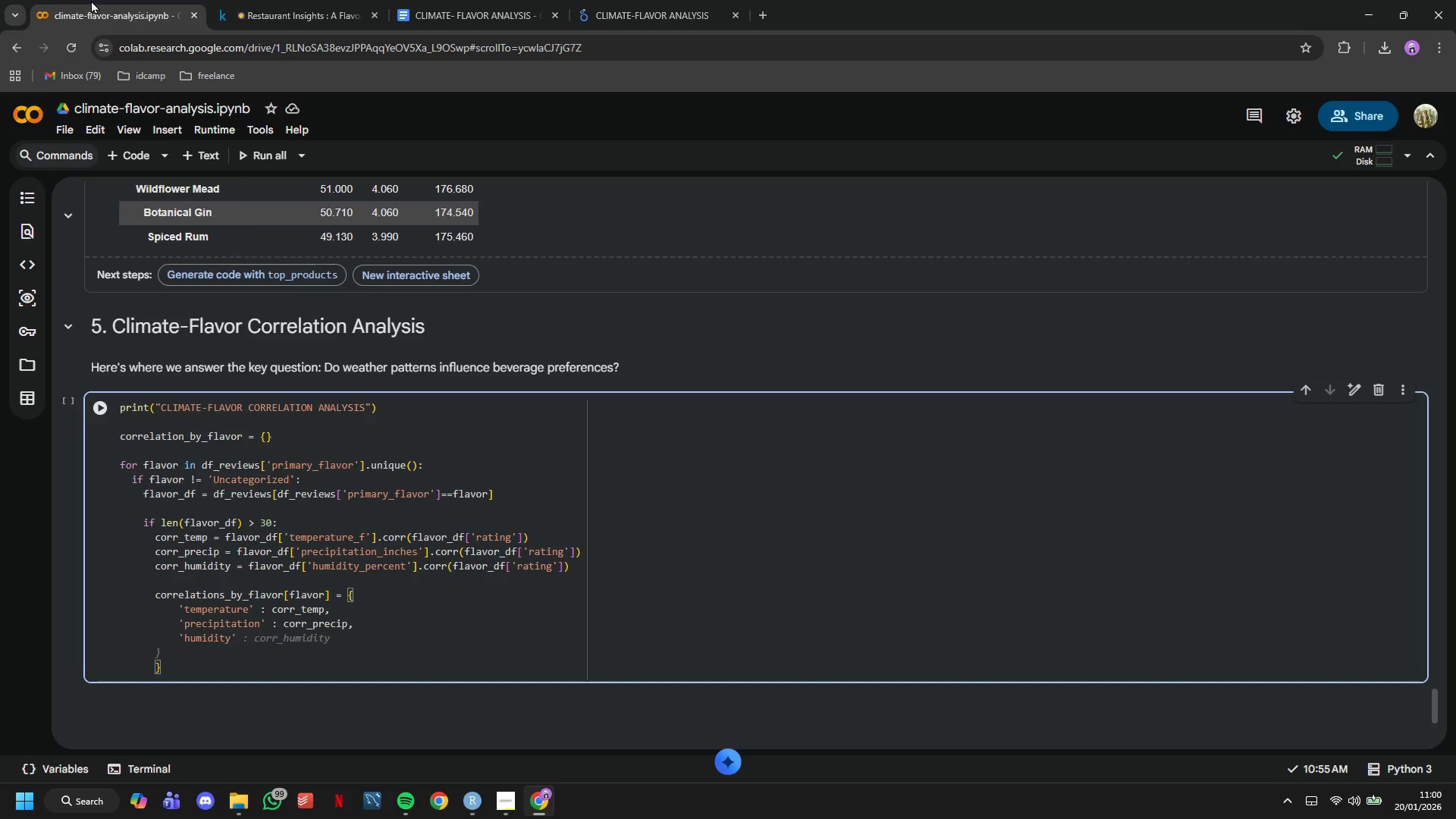 
key(ArrowRight)
 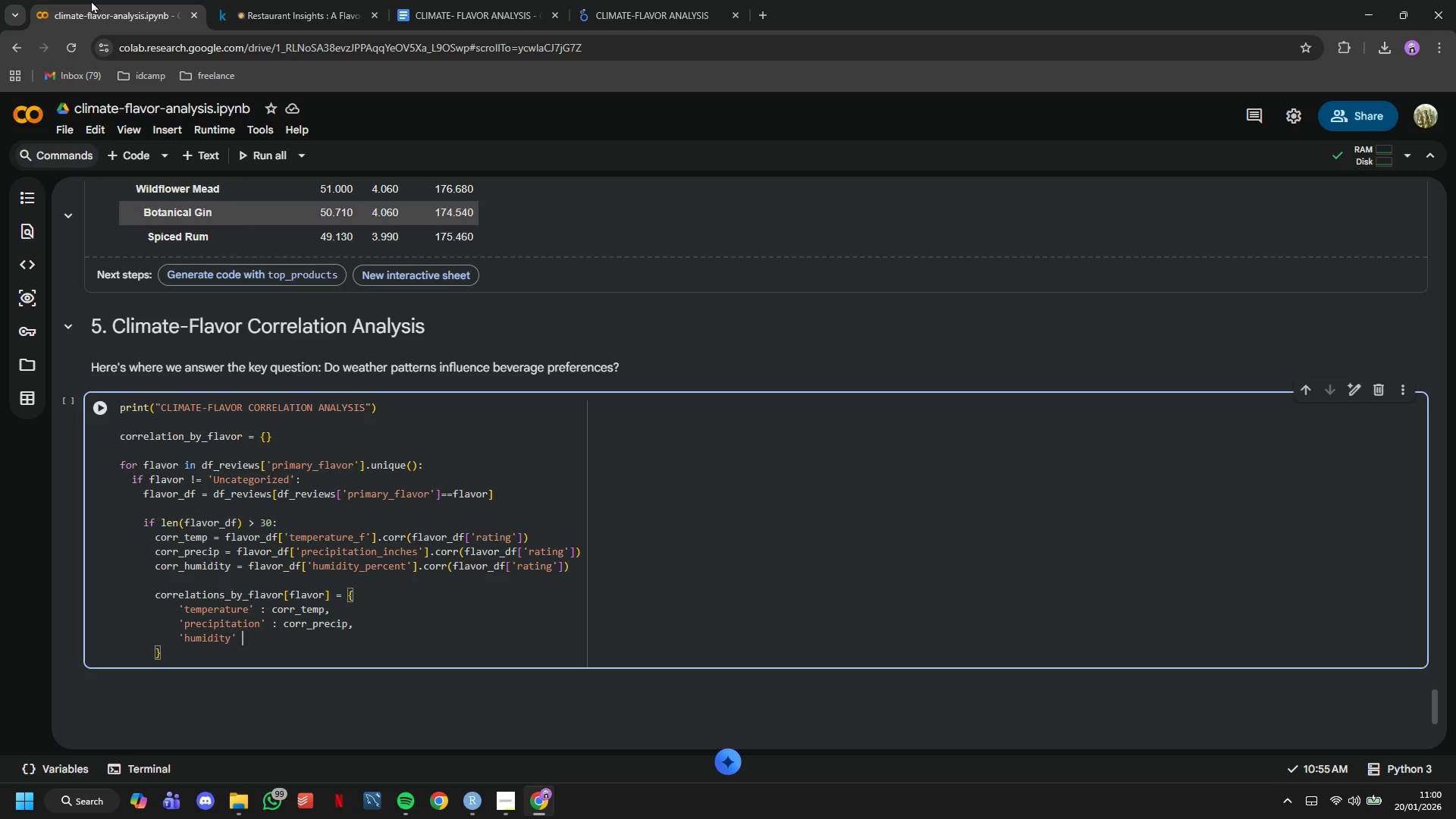 
type( : 'c)
key(Backspace)
key(Backspace)
type(corR)
key(Backspace)
type(R_humidity,)
 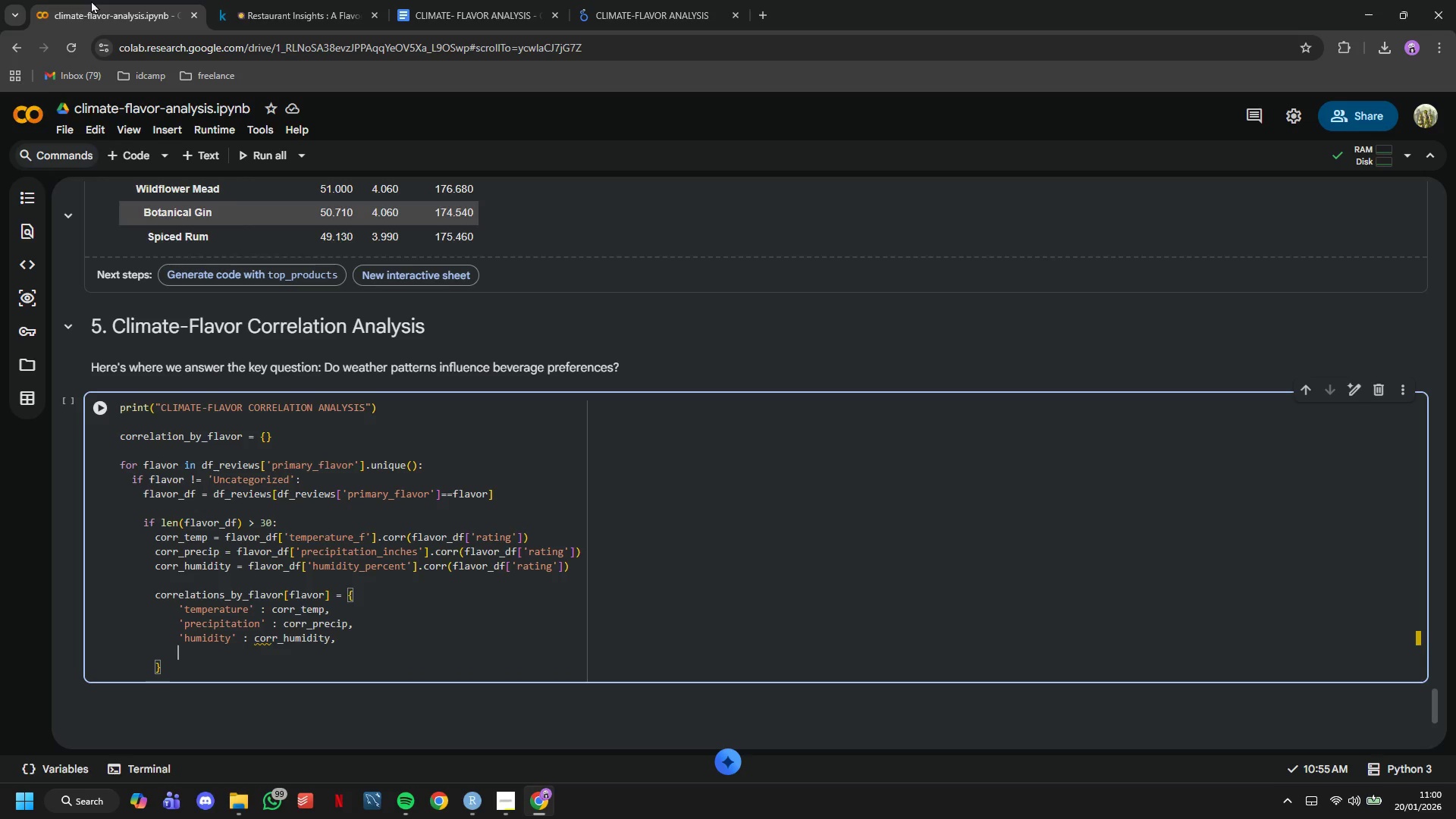 
 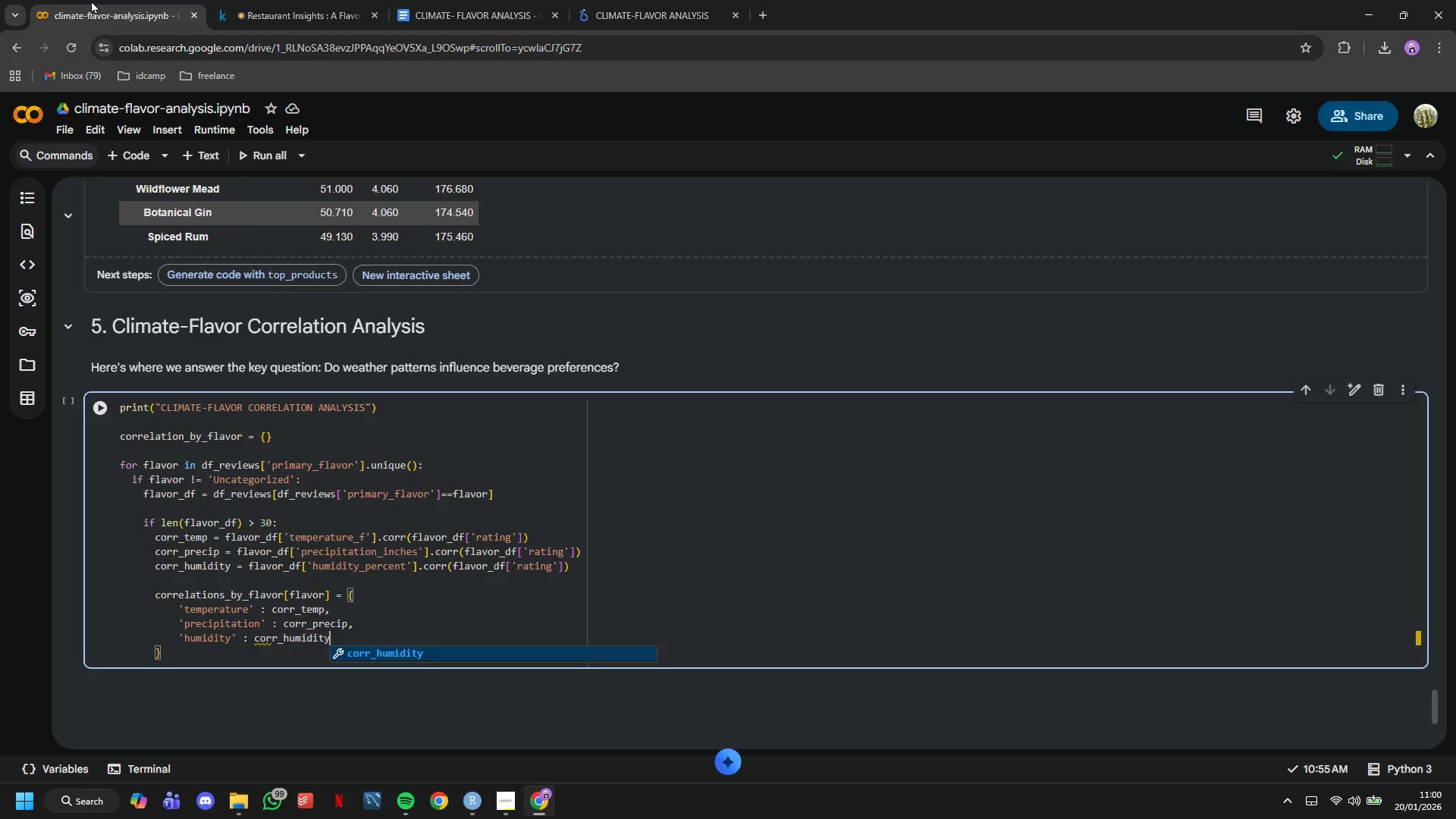 
key(Enter)
 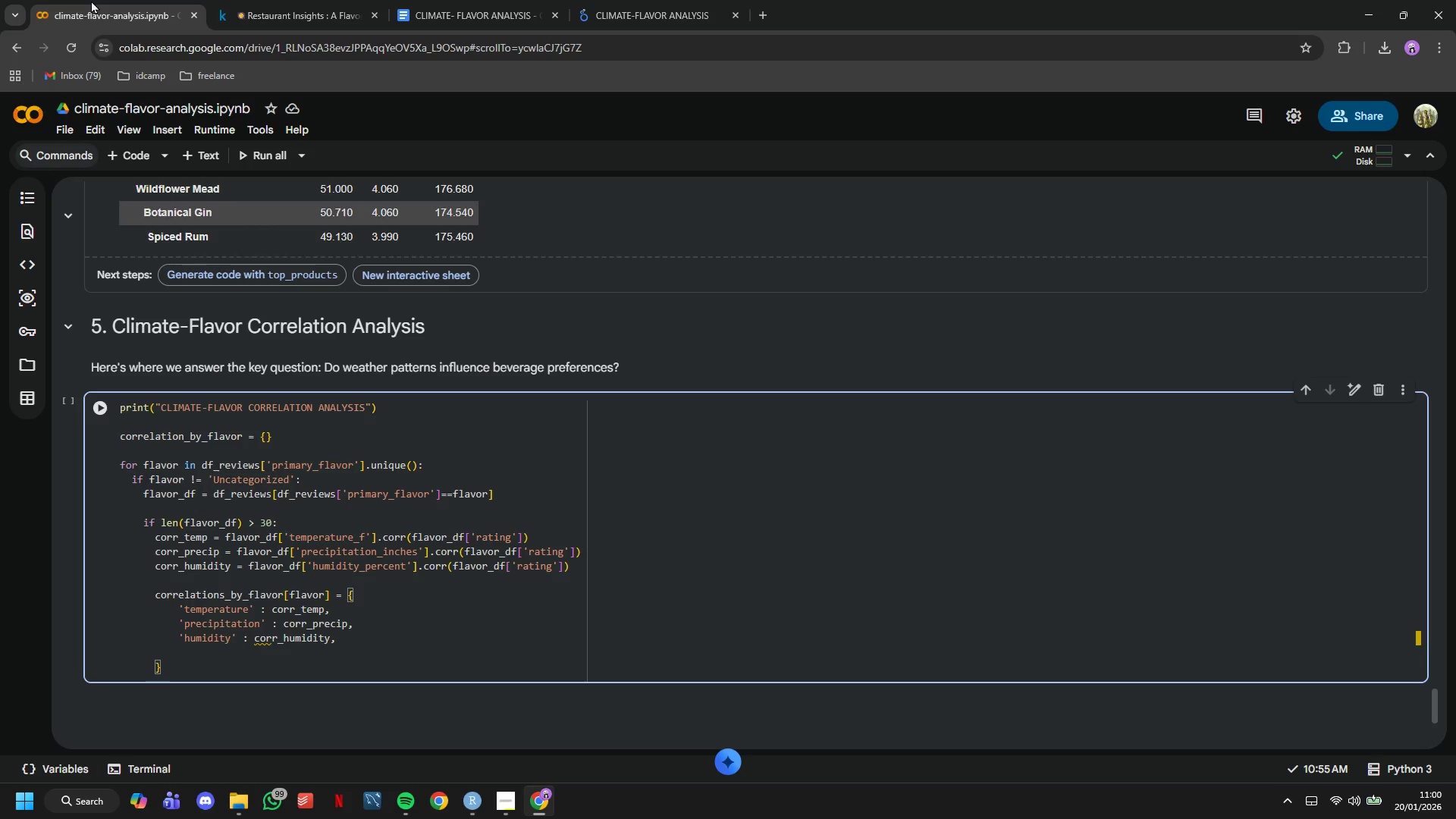 
type('n_reviews)
 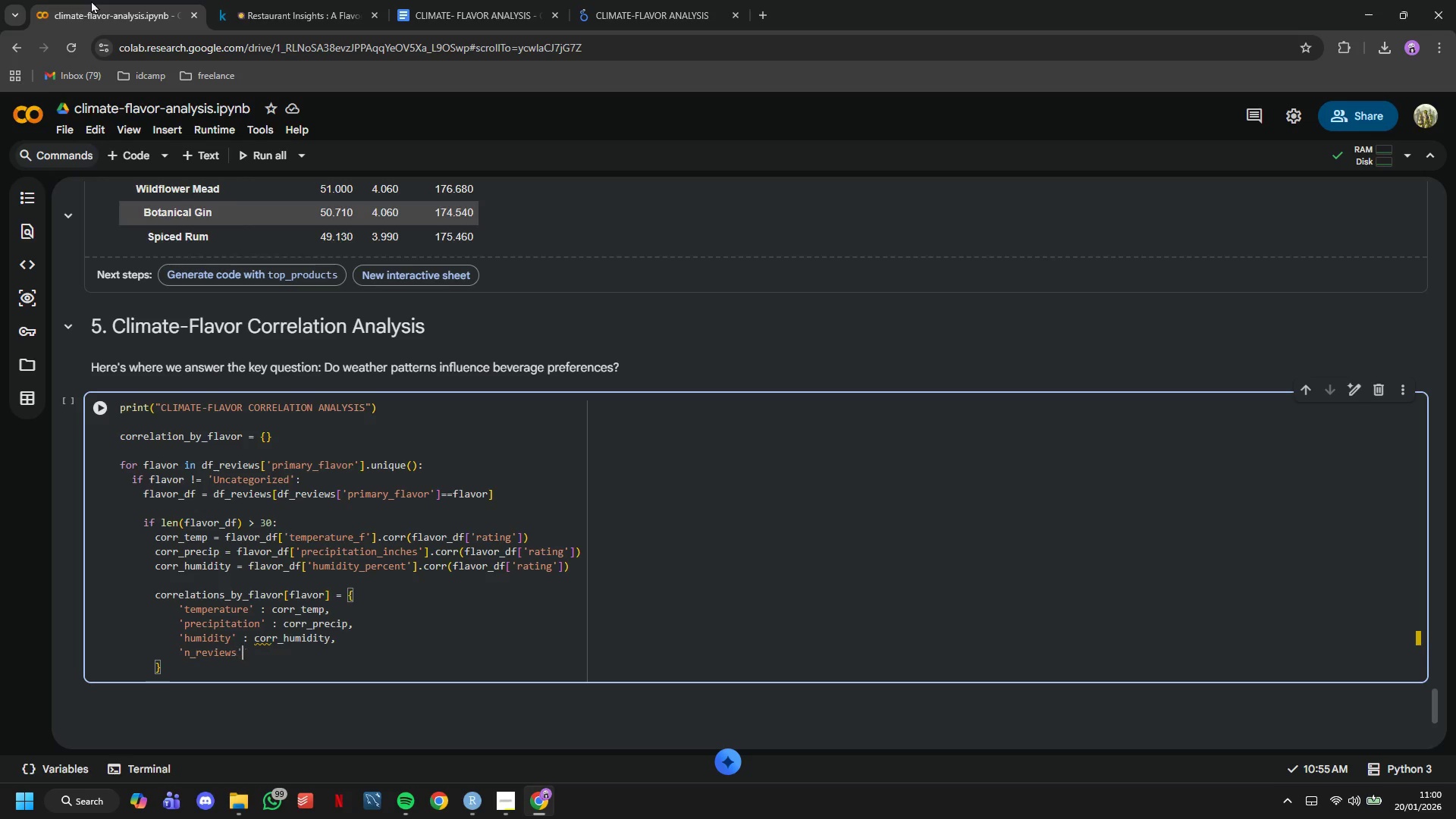 
key(ArrowRight)
 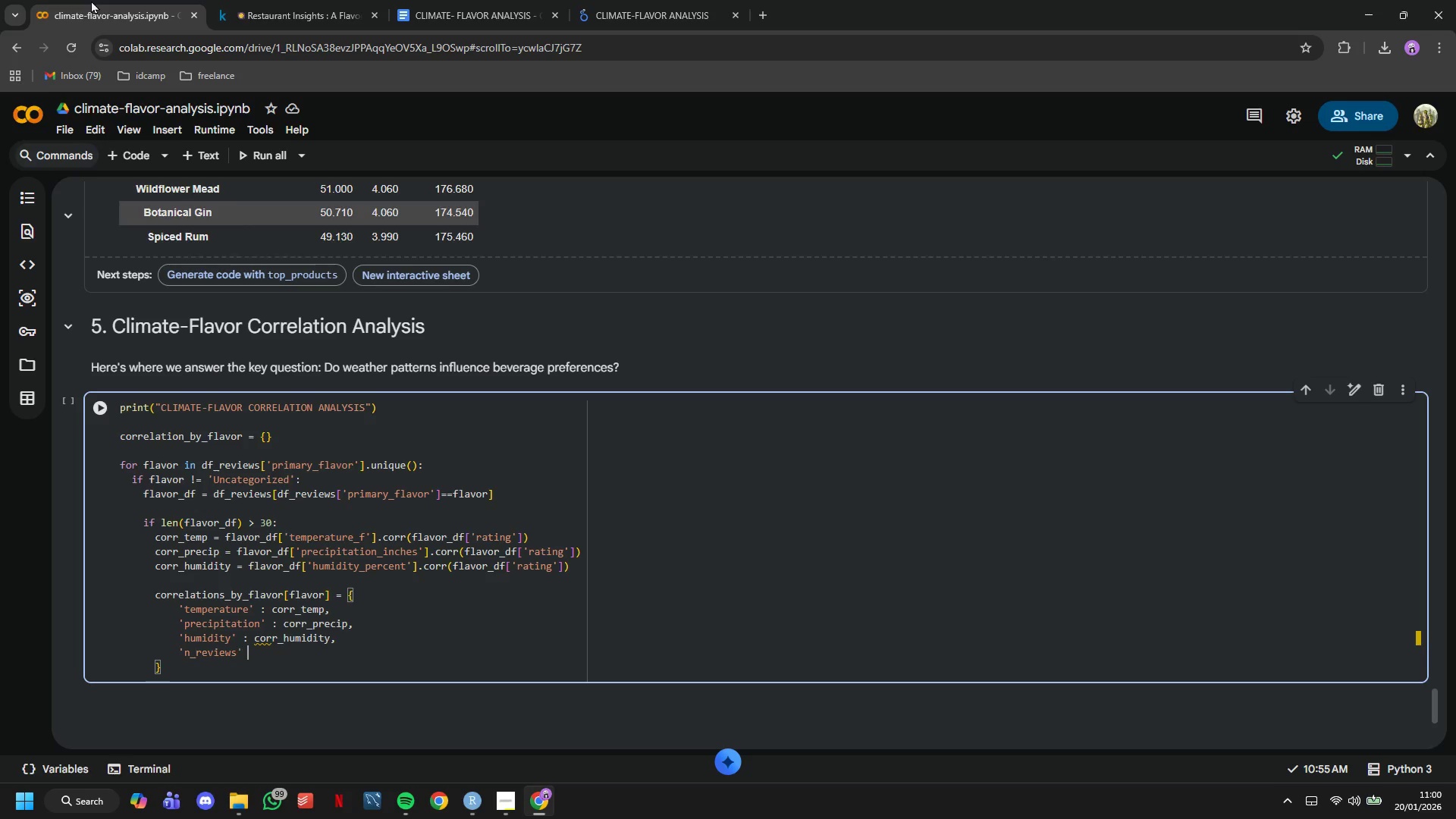 
key(Space)
 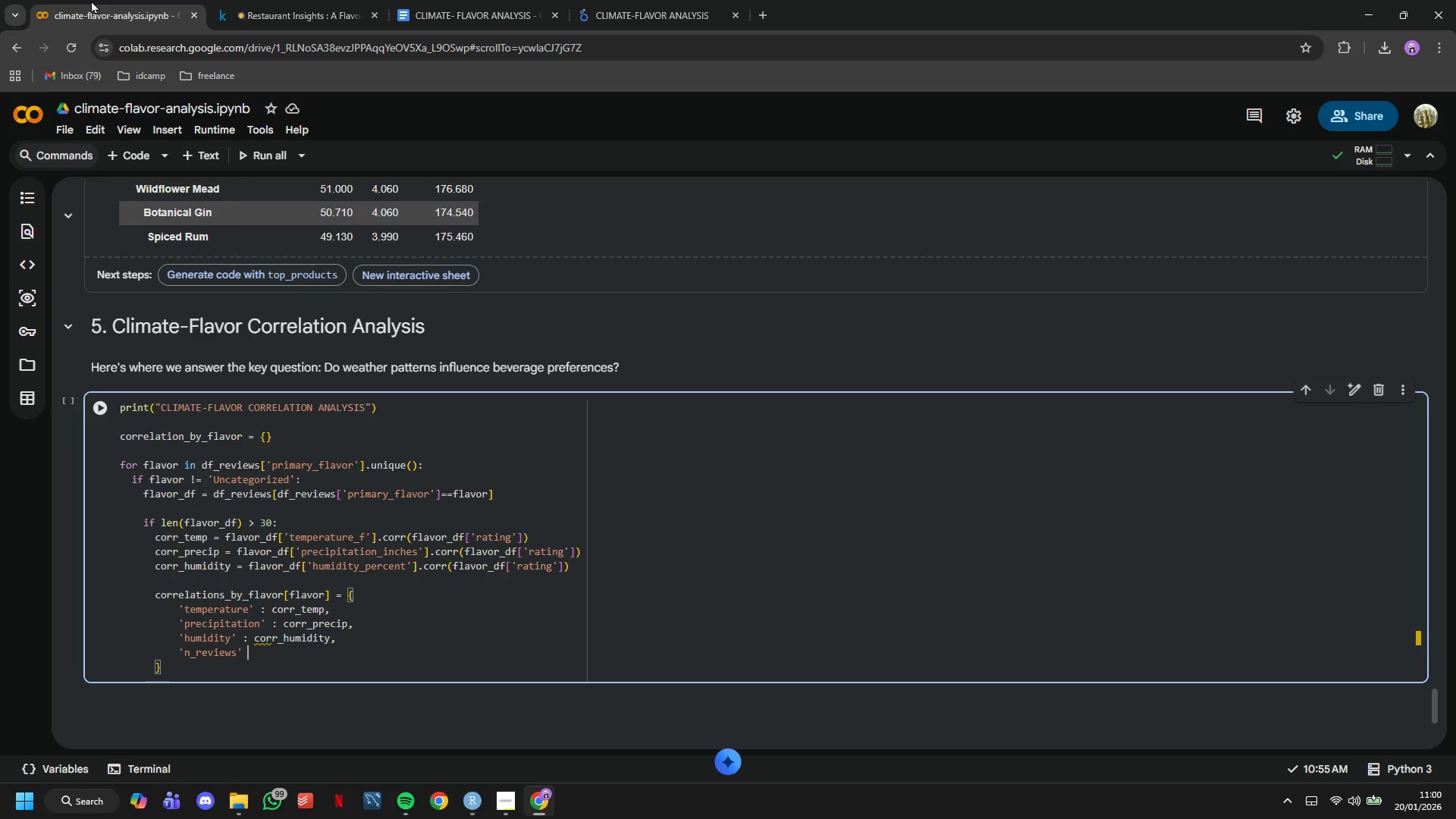 
key(Shift+Semicolon)
 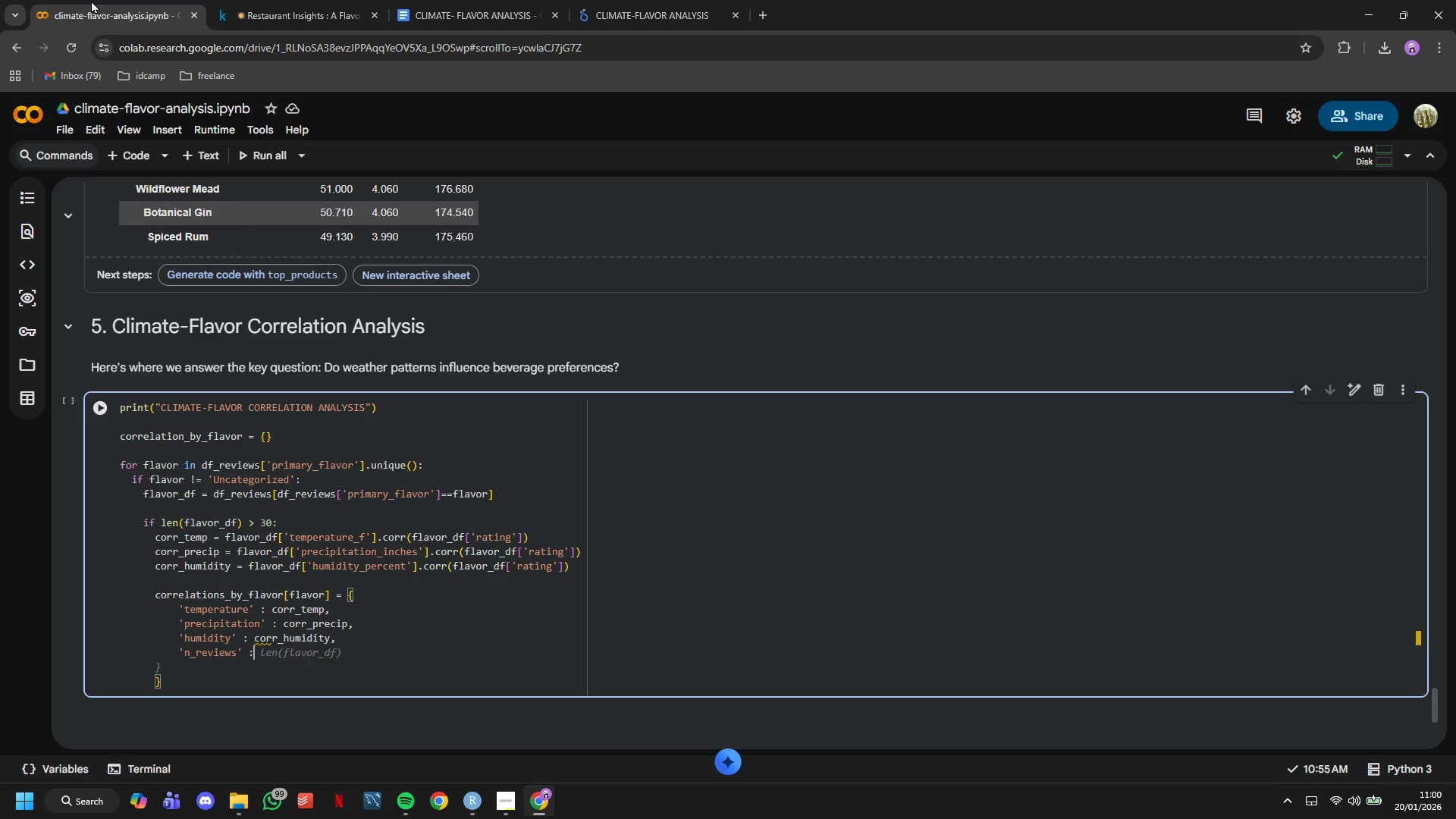 
key(Space)
 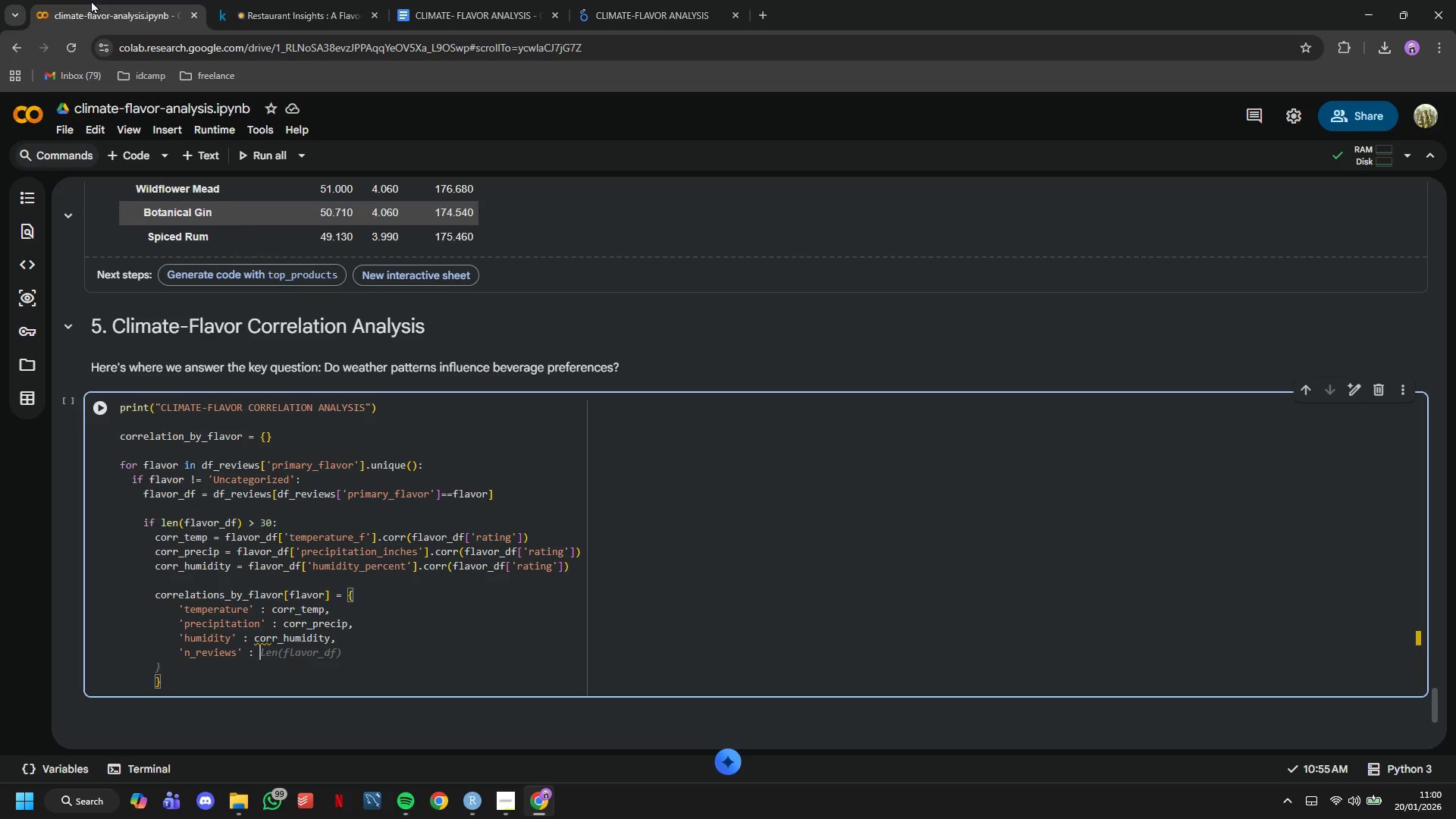 
key(L)
 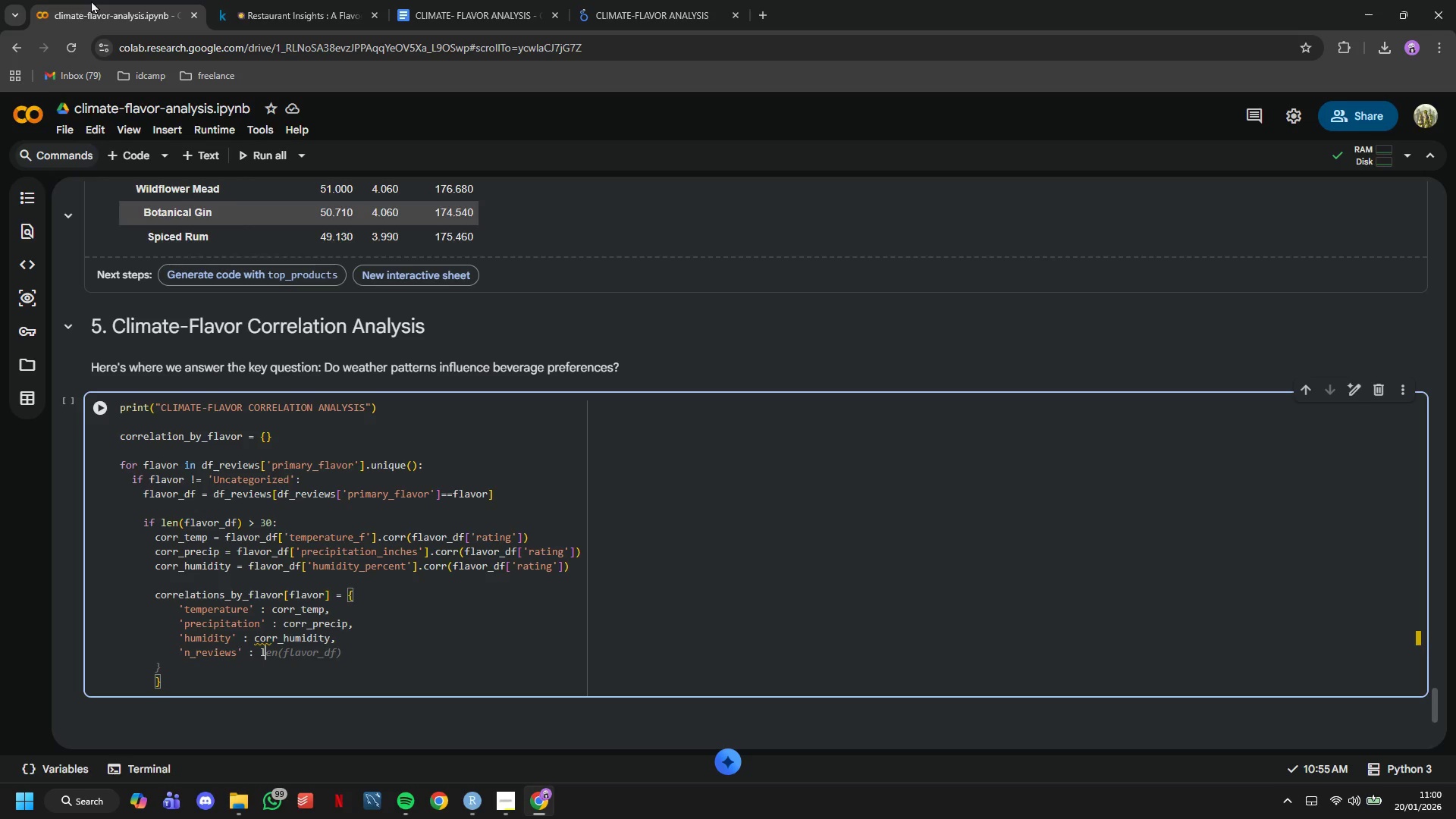 
key(Tab)
 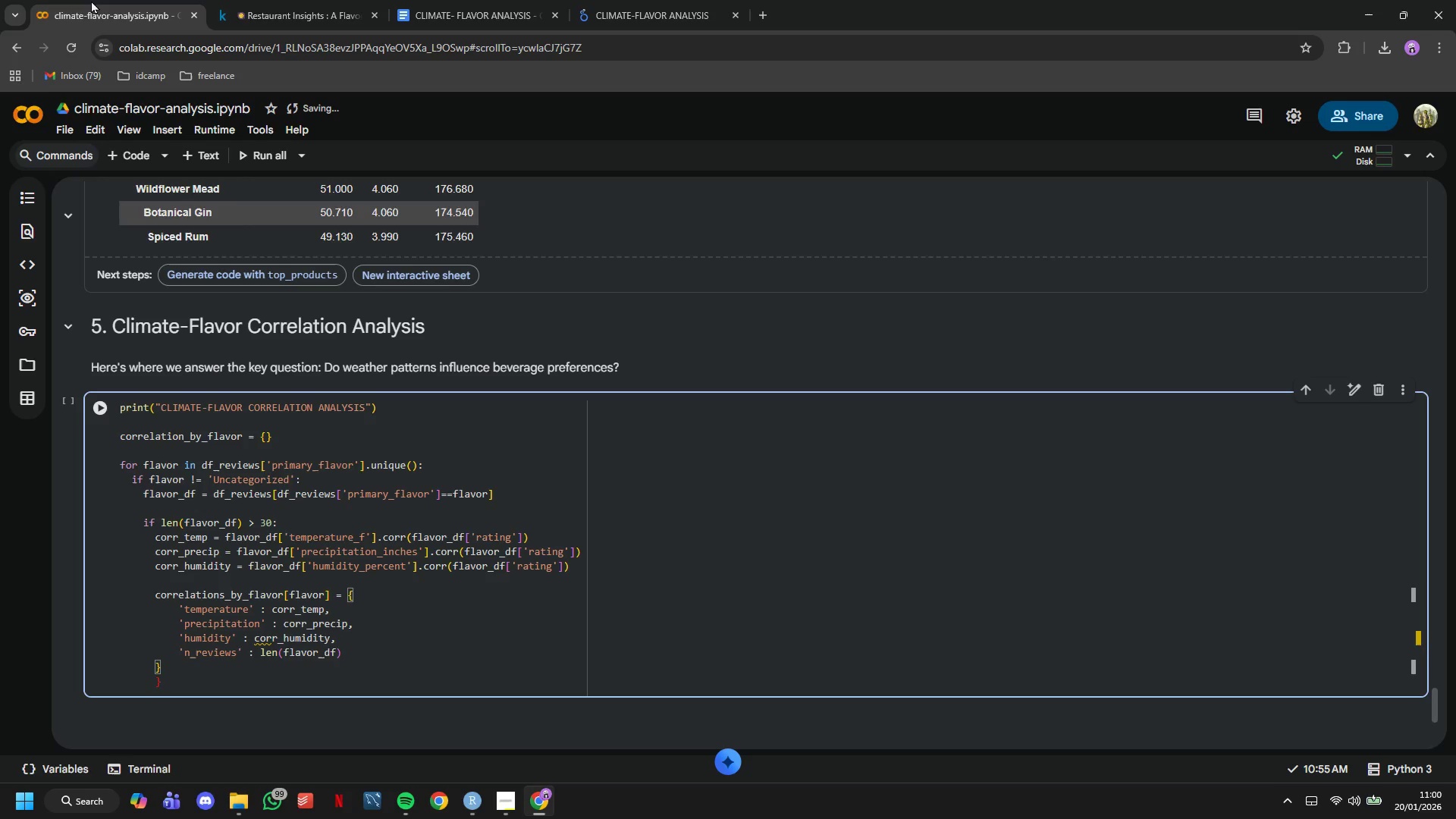 
key(ArrowDown)
 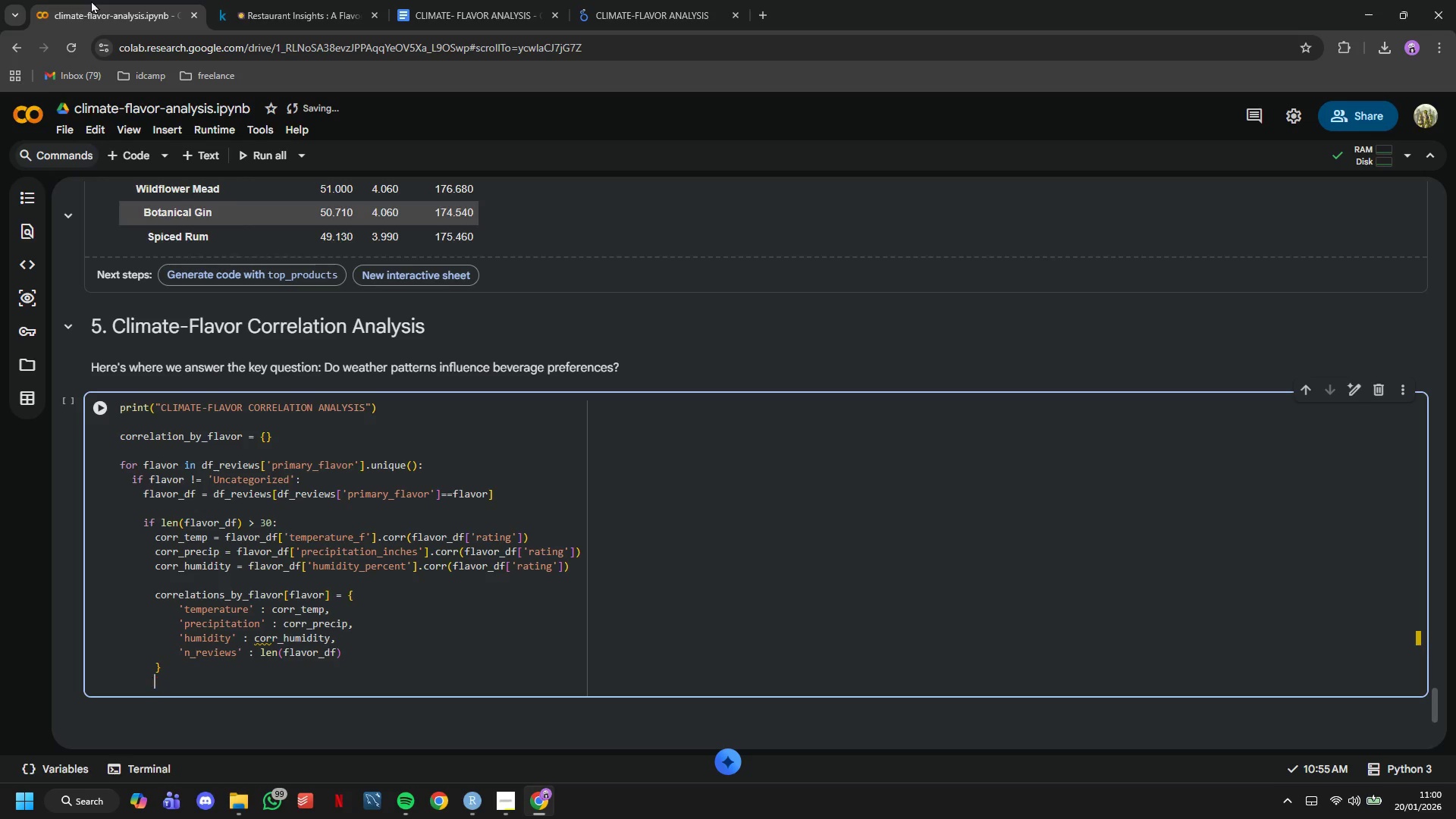 
key(Backspace)
 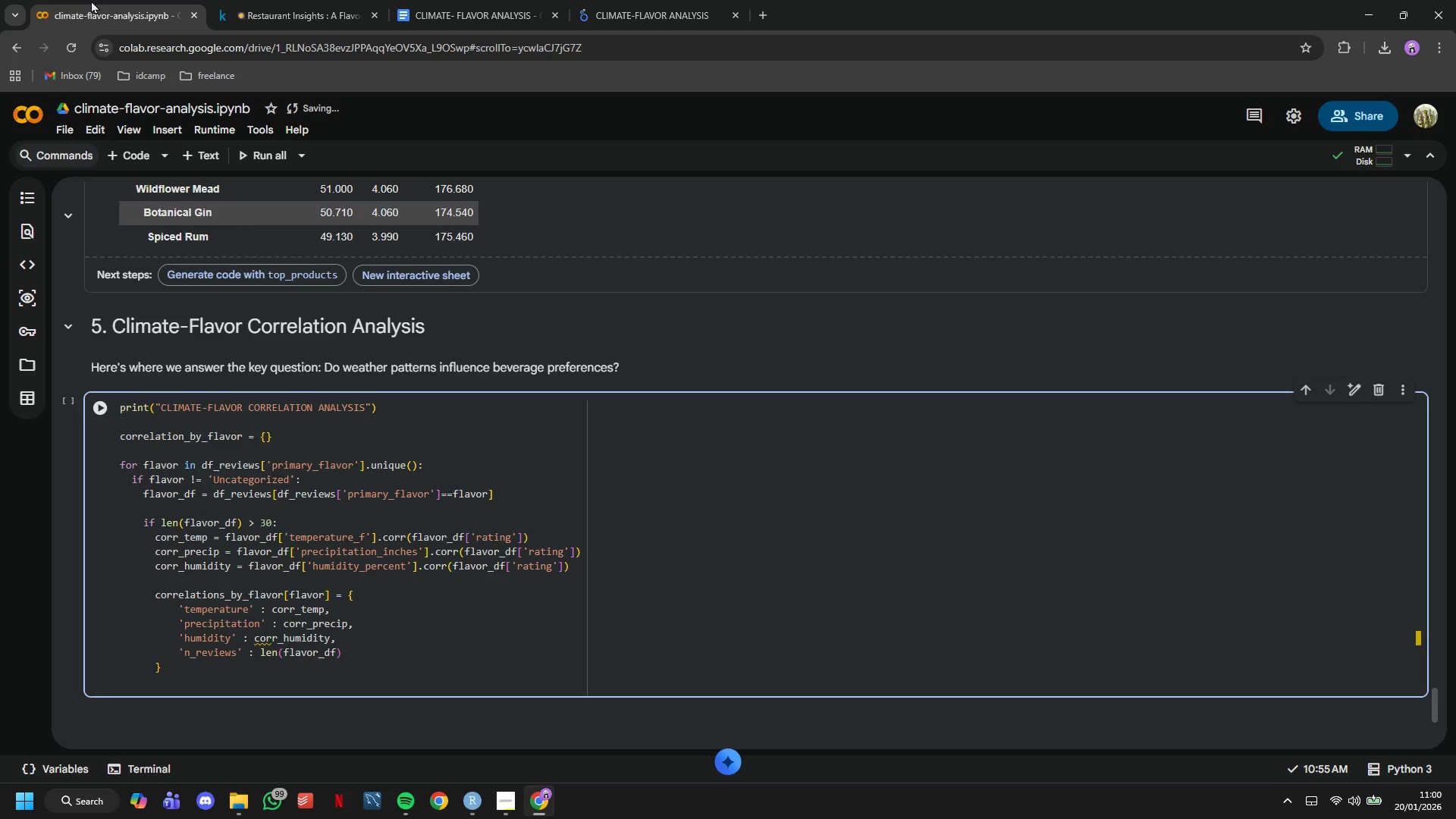 
key(Enter)
 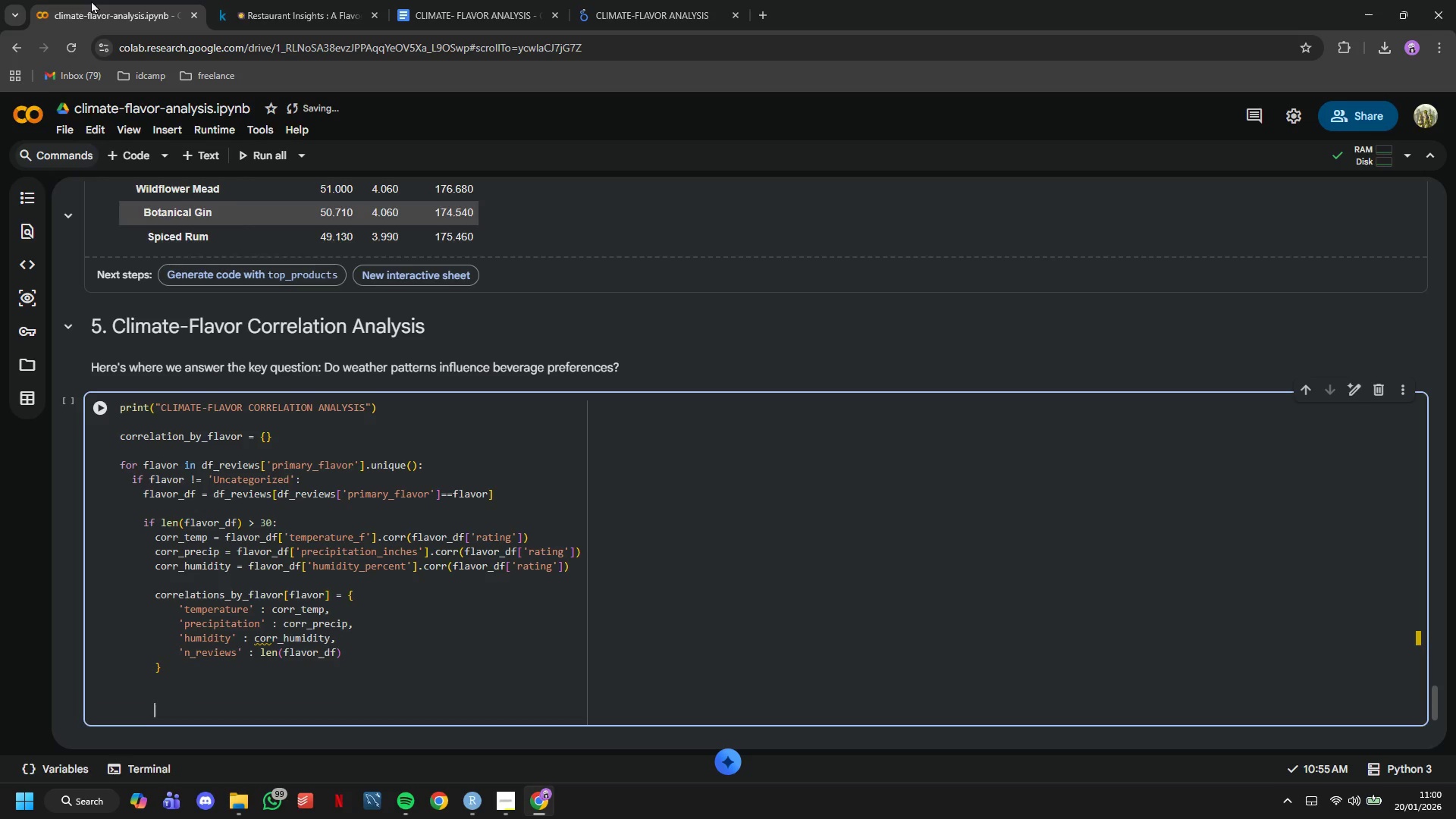 
key(Enter)
 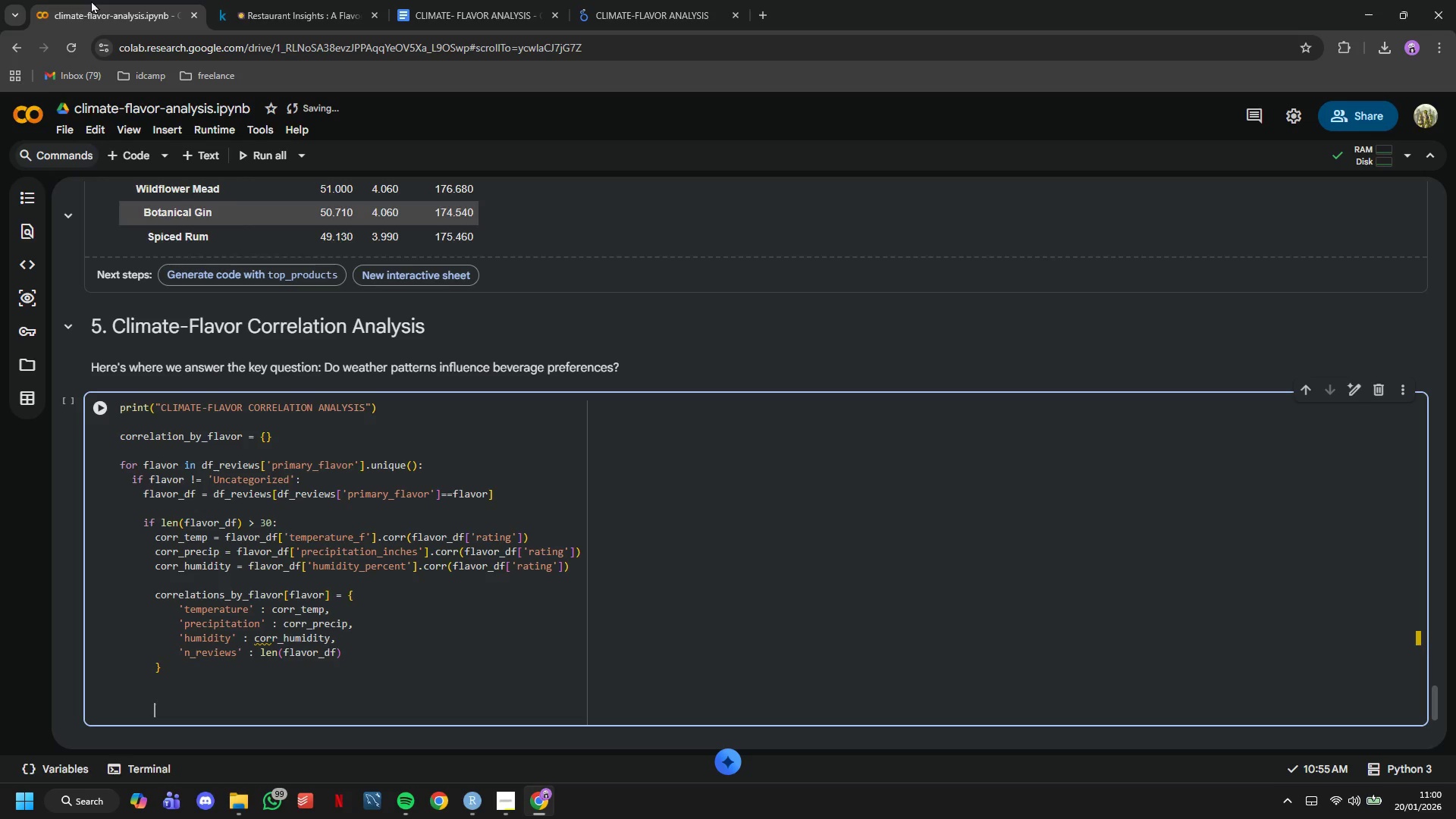 
key(Backspace)
 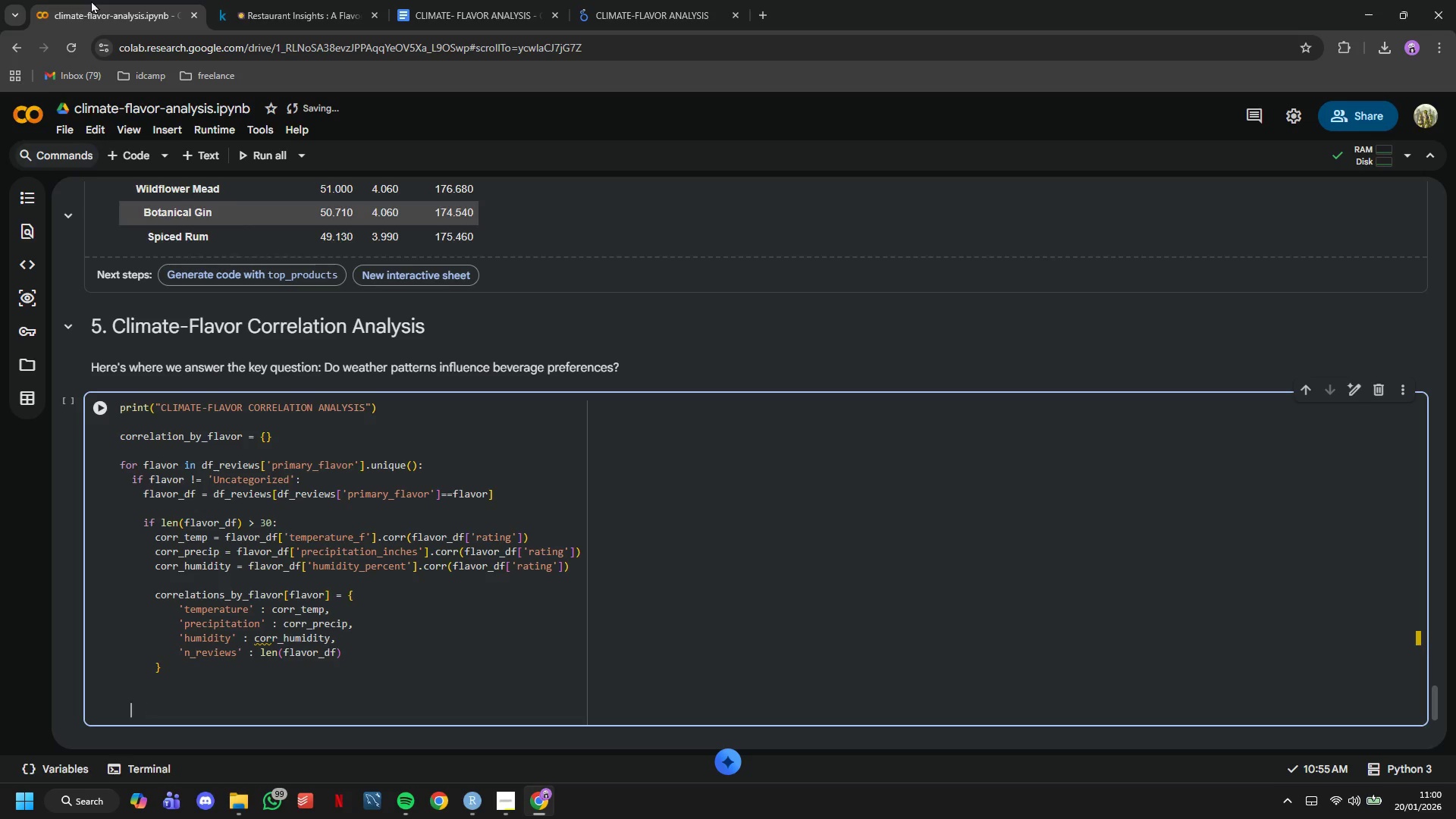 
key(Backspace)
 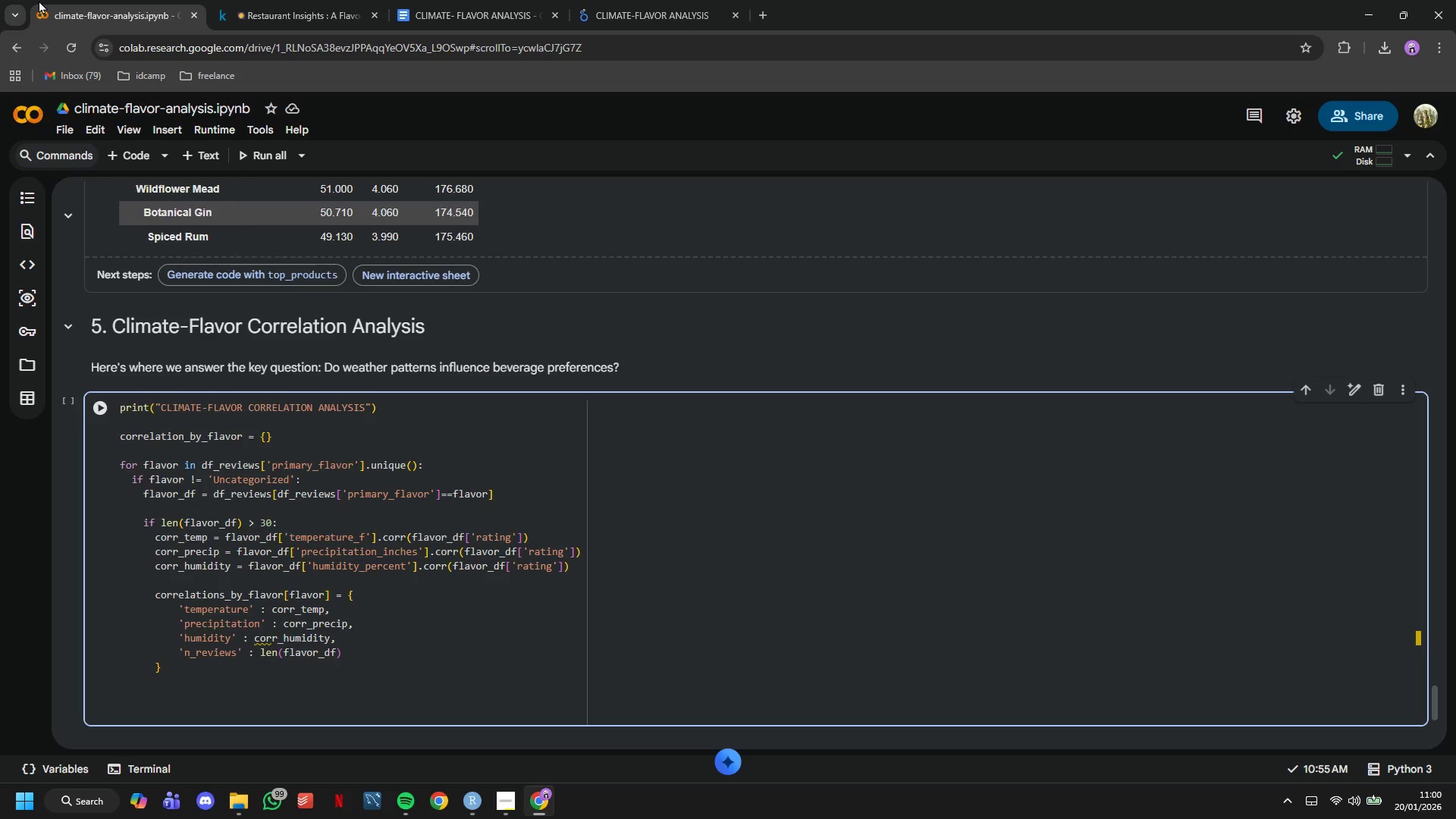 
scroll: coordinate [41, 0], scroll_direction: down, amount: 2.0
 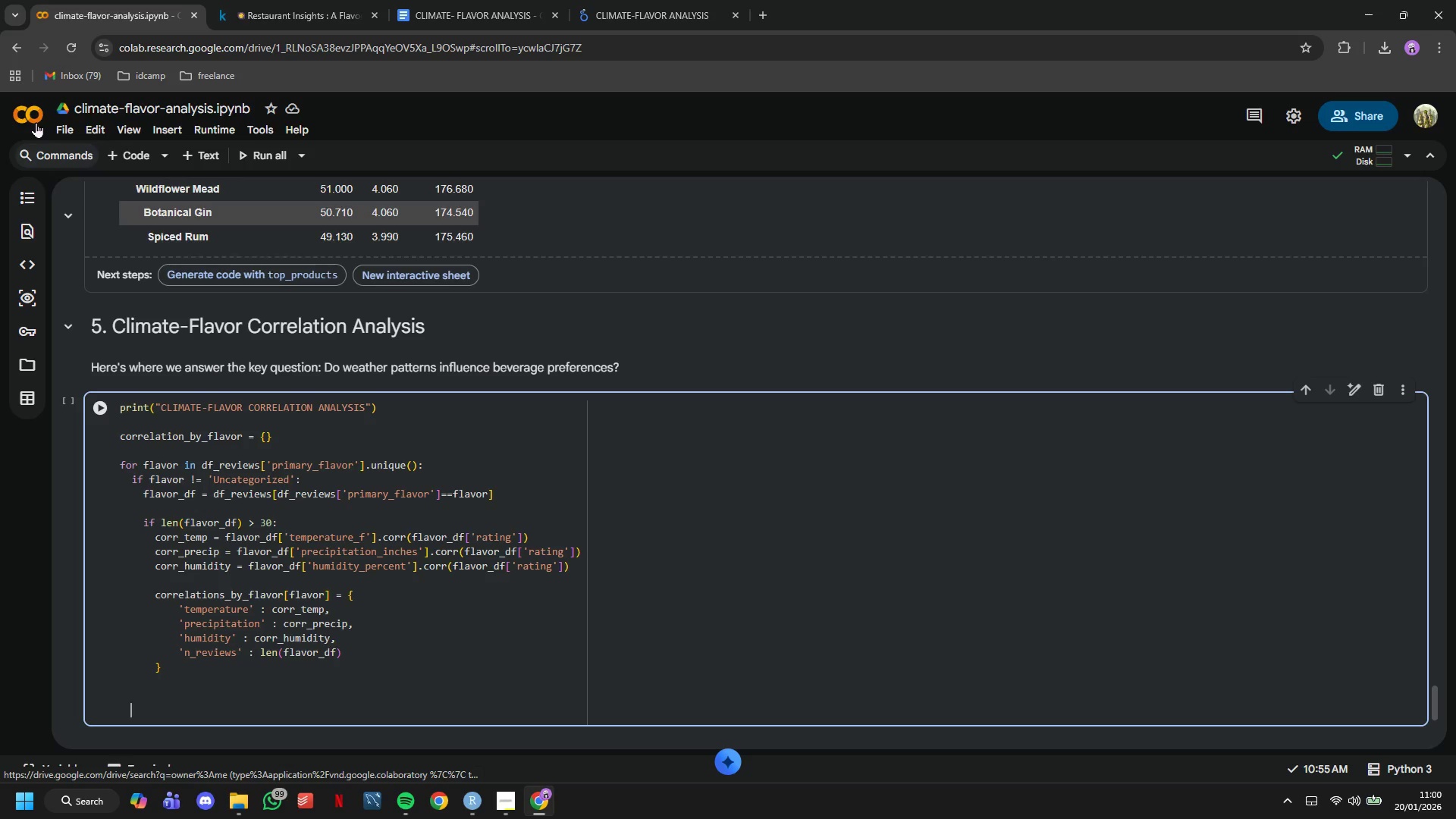 
type(print("CO)
key(Backspace)
type(orrelation Coefficients (Flavor Family vs Climate Variables)
 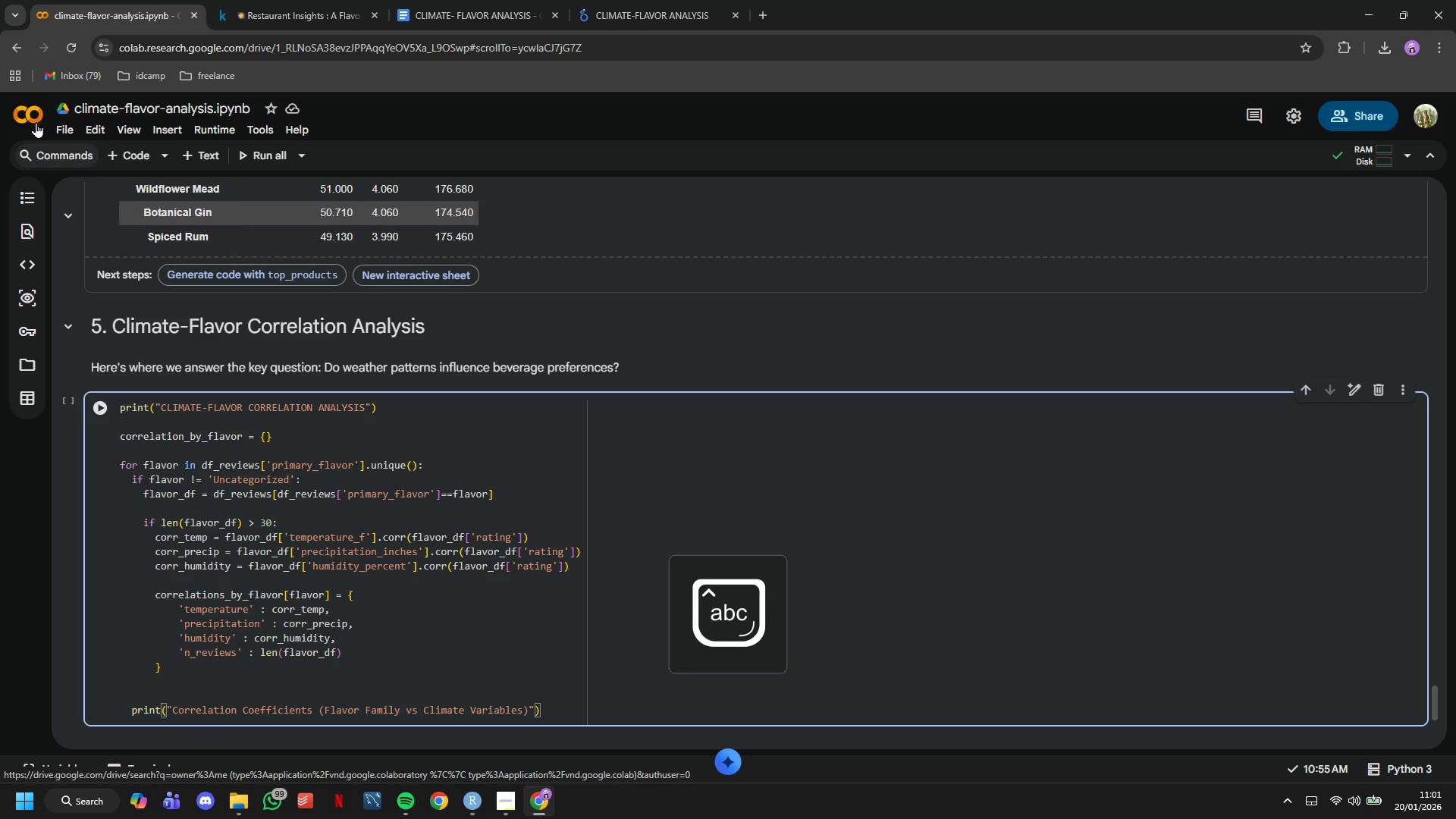 
key(ArrowRight)
 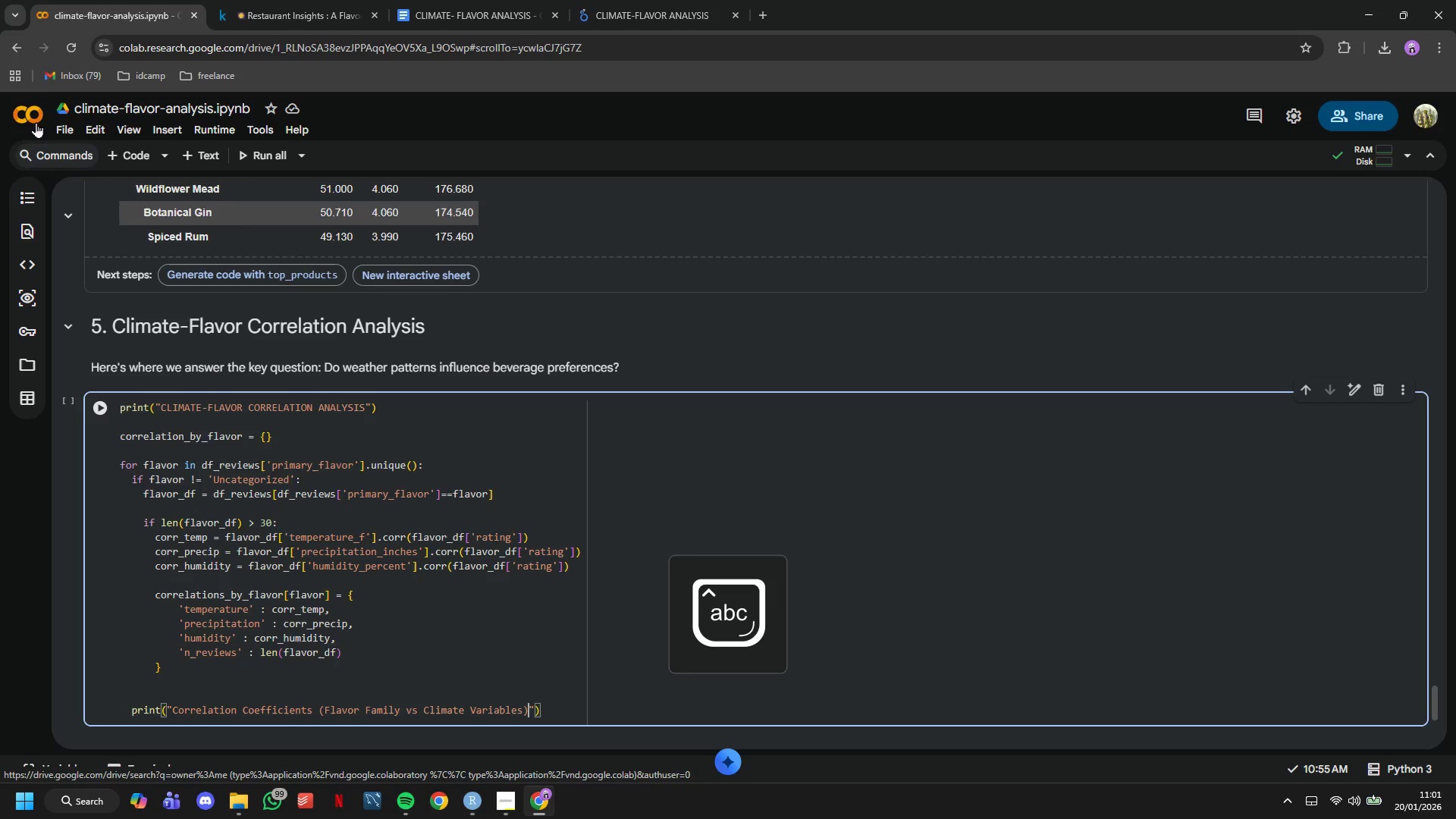 
key(Shift+Semicolon)
 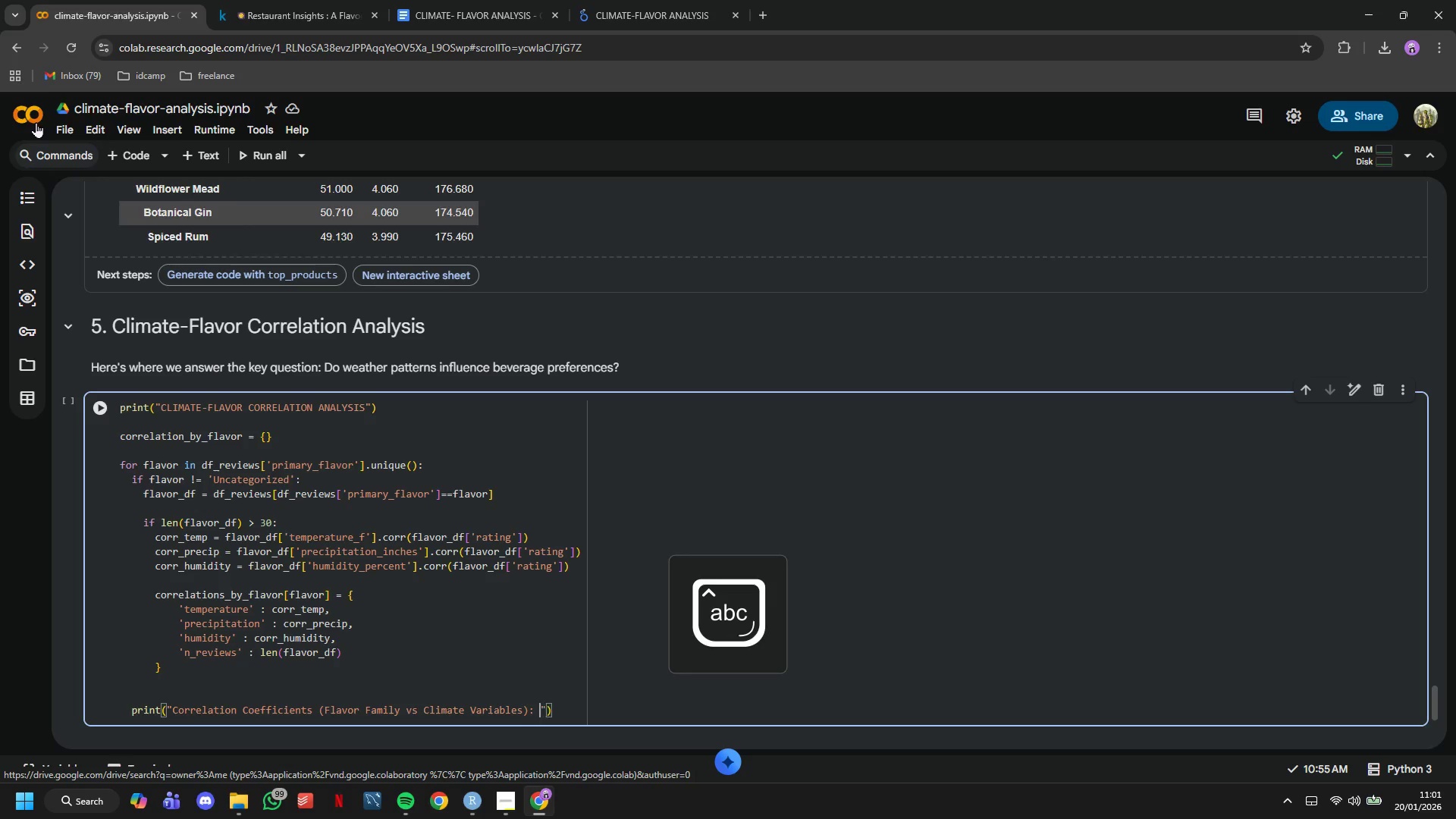 
key(Space)
 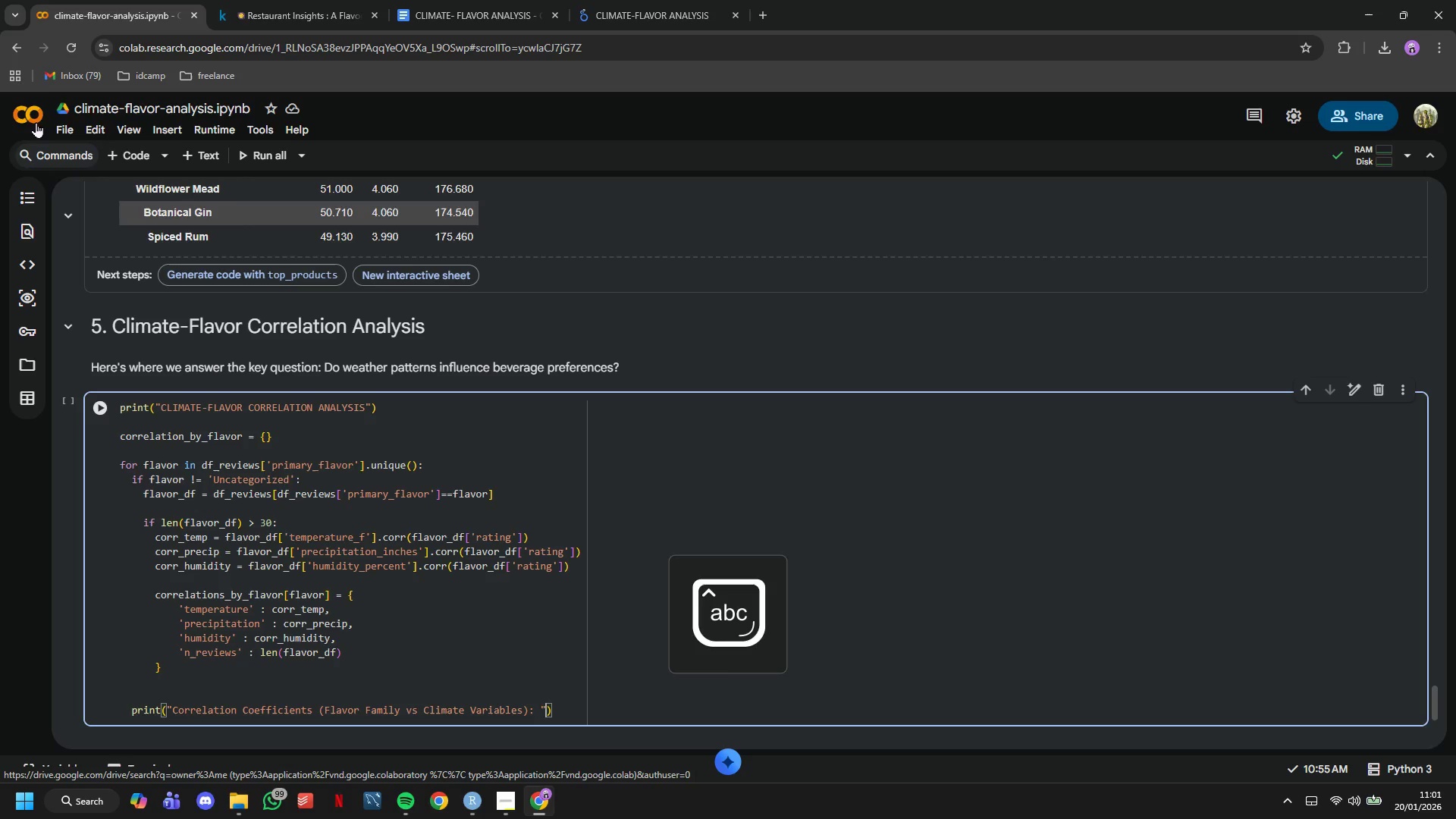 
key(ArrowRight)
 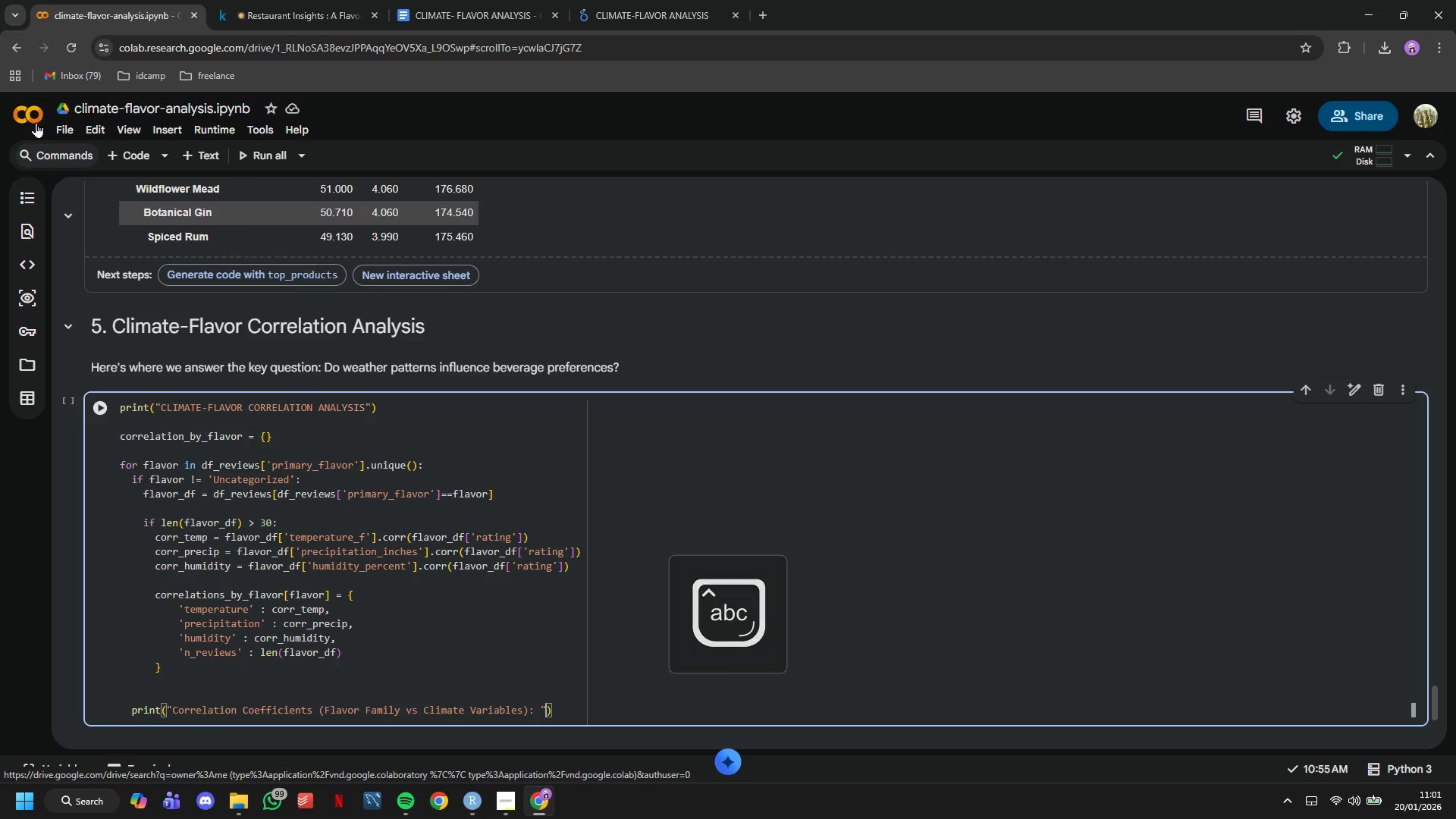 
key(ArrowRight)
 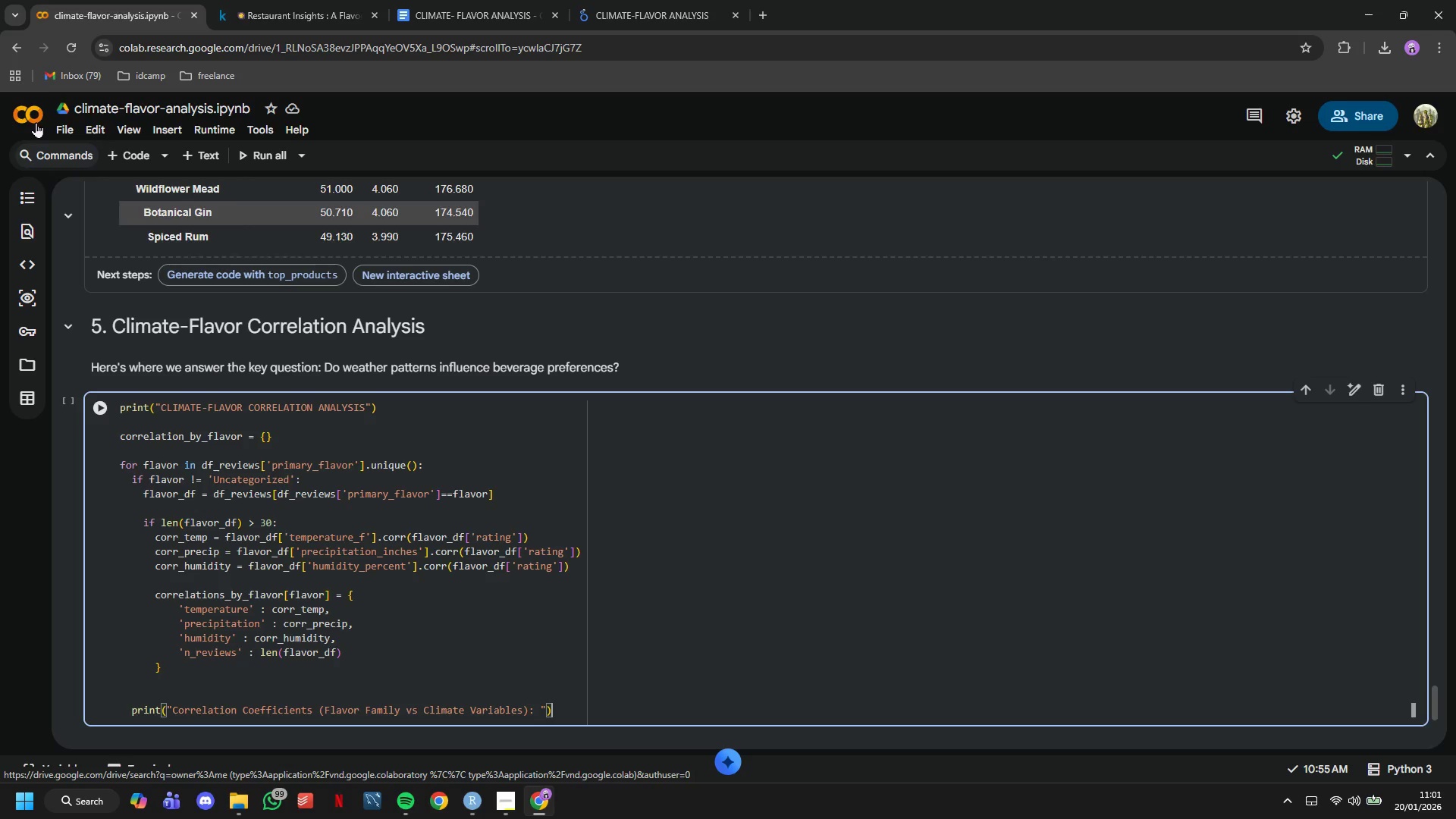 
key(Enter)
 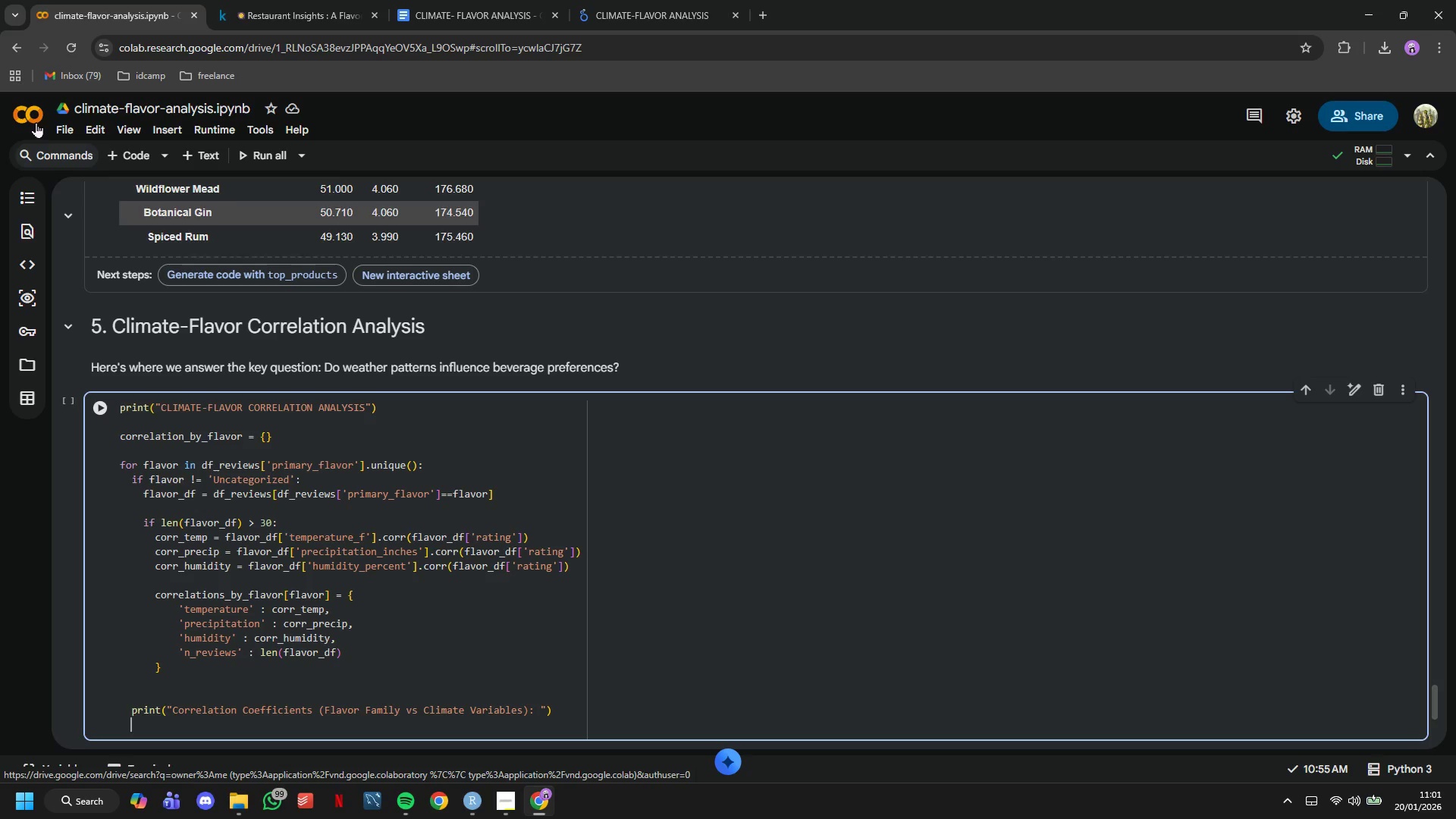 
type(corr_df = pd.DataFrame(correlations_by_flavor)
 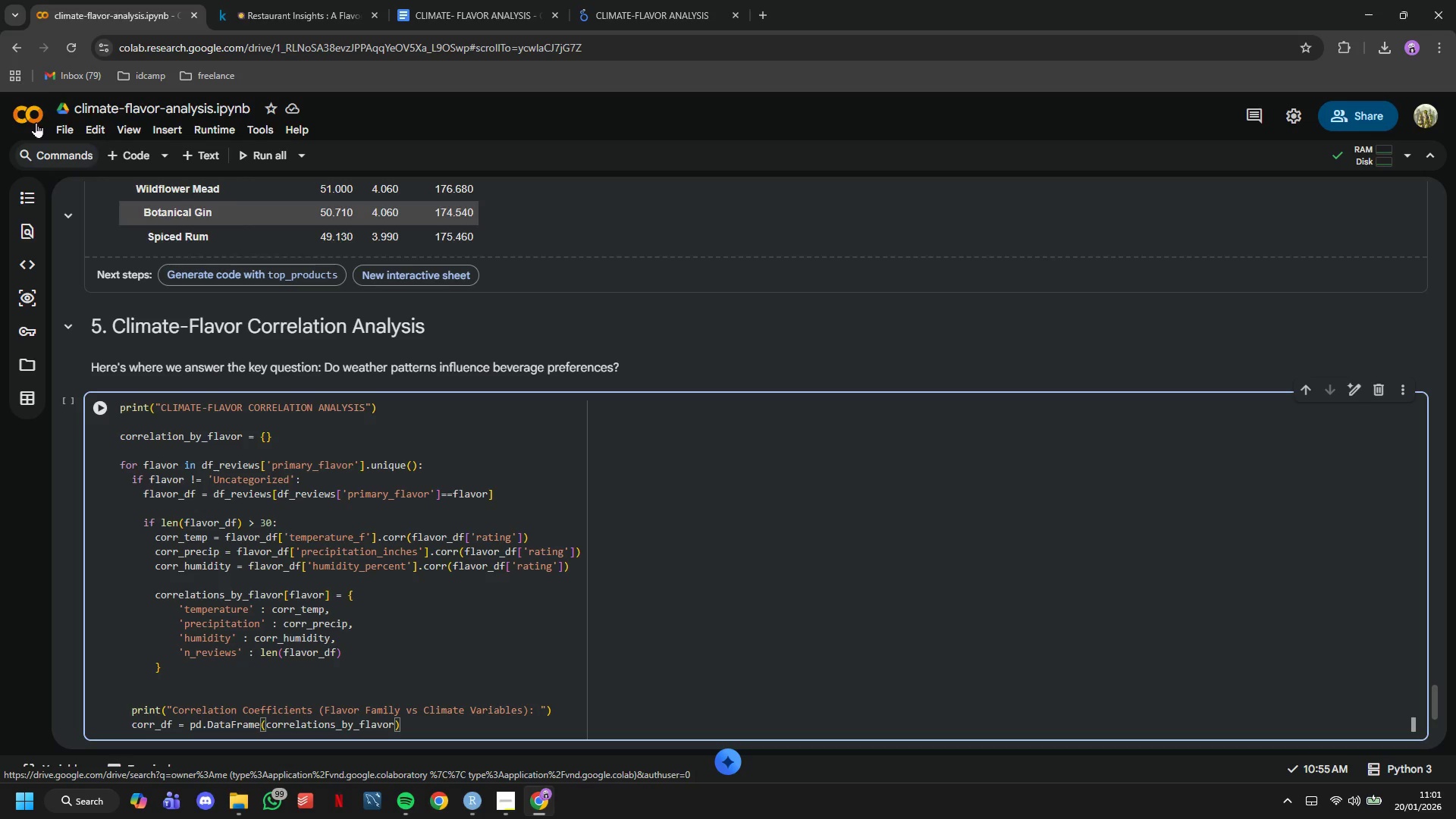 
key(ArrowRight)
 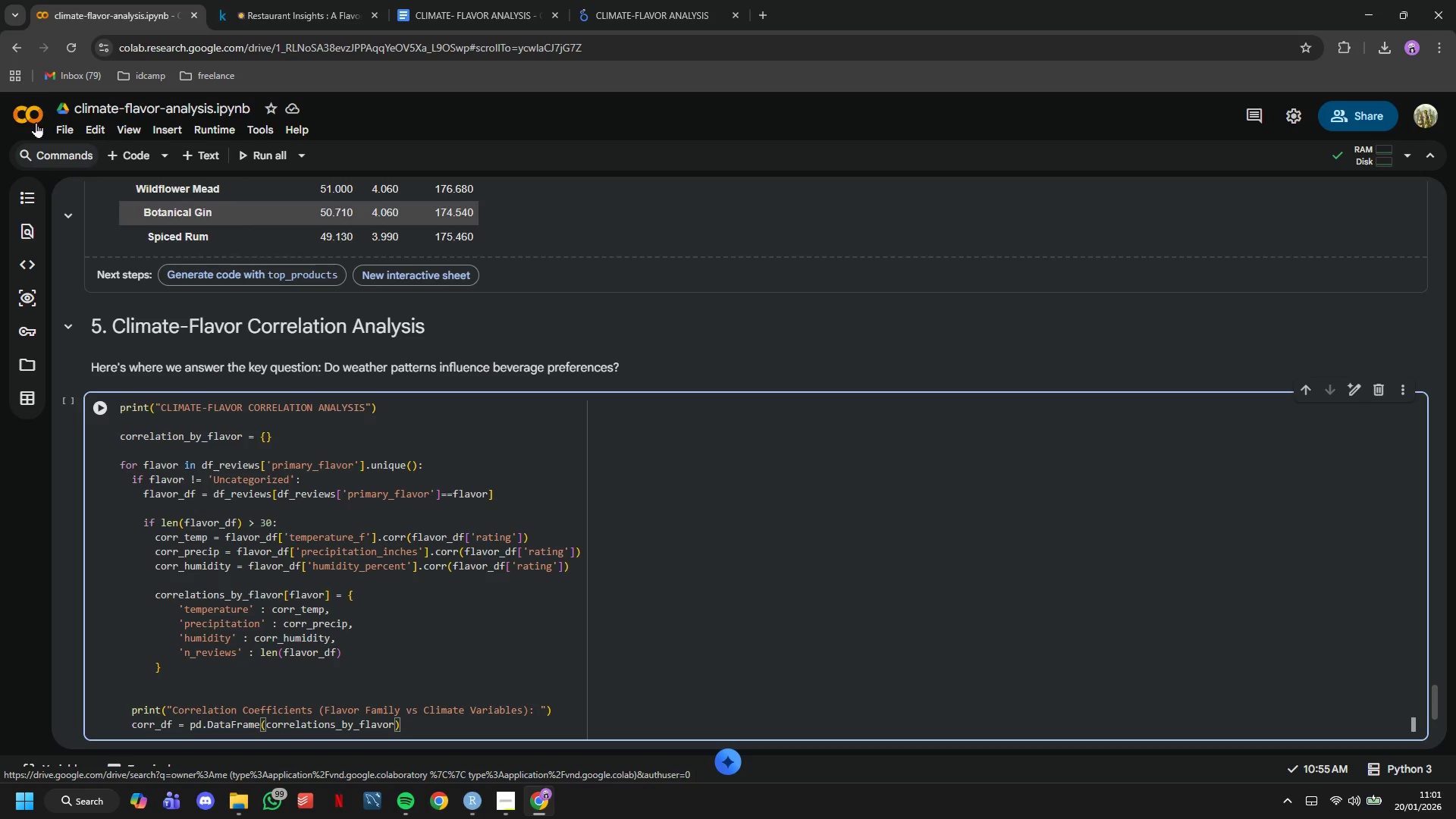 
key(Period)
 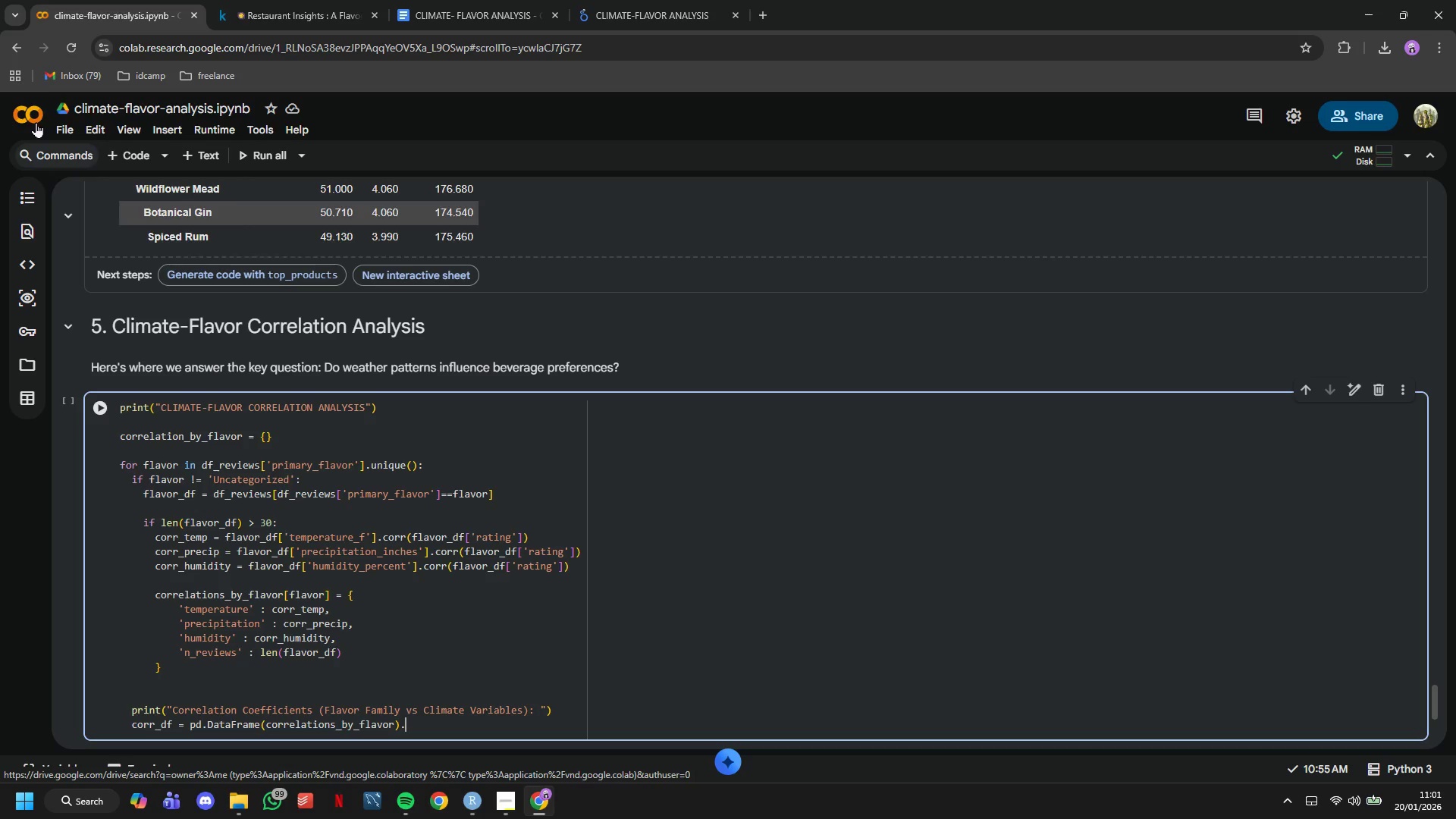 
key(CapsLock)
 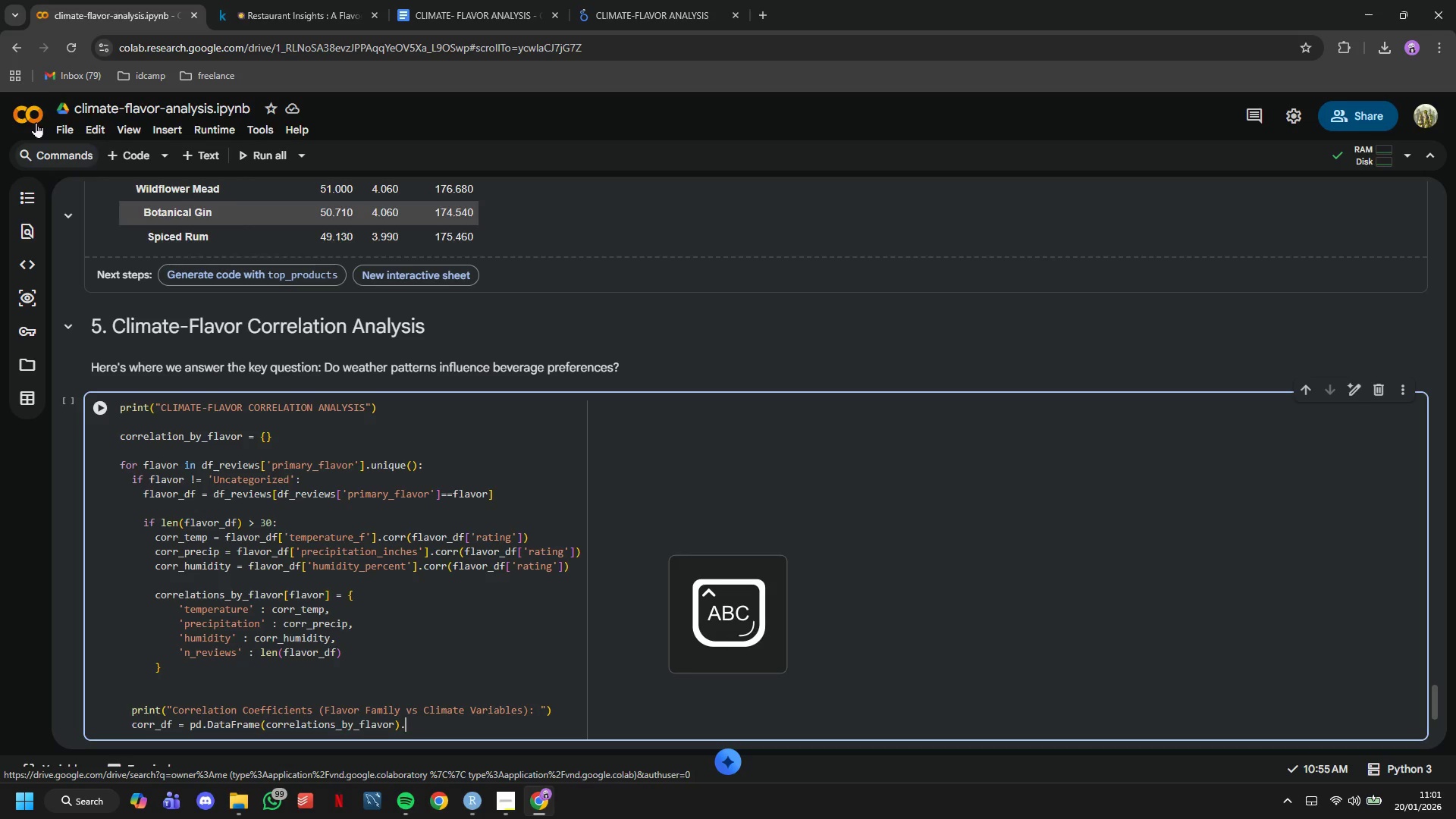 
key(T)
 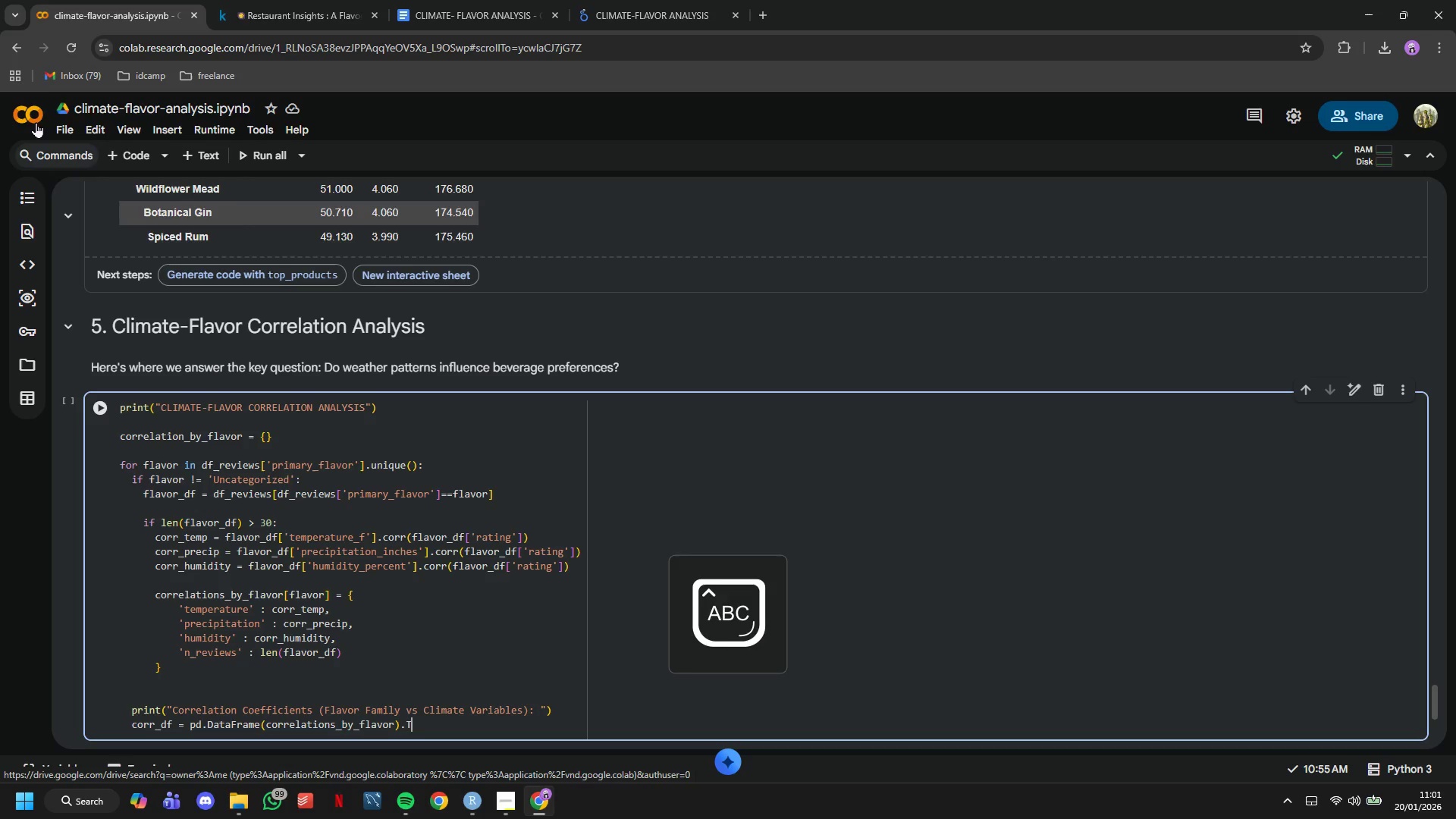 
key(CapsLock)
 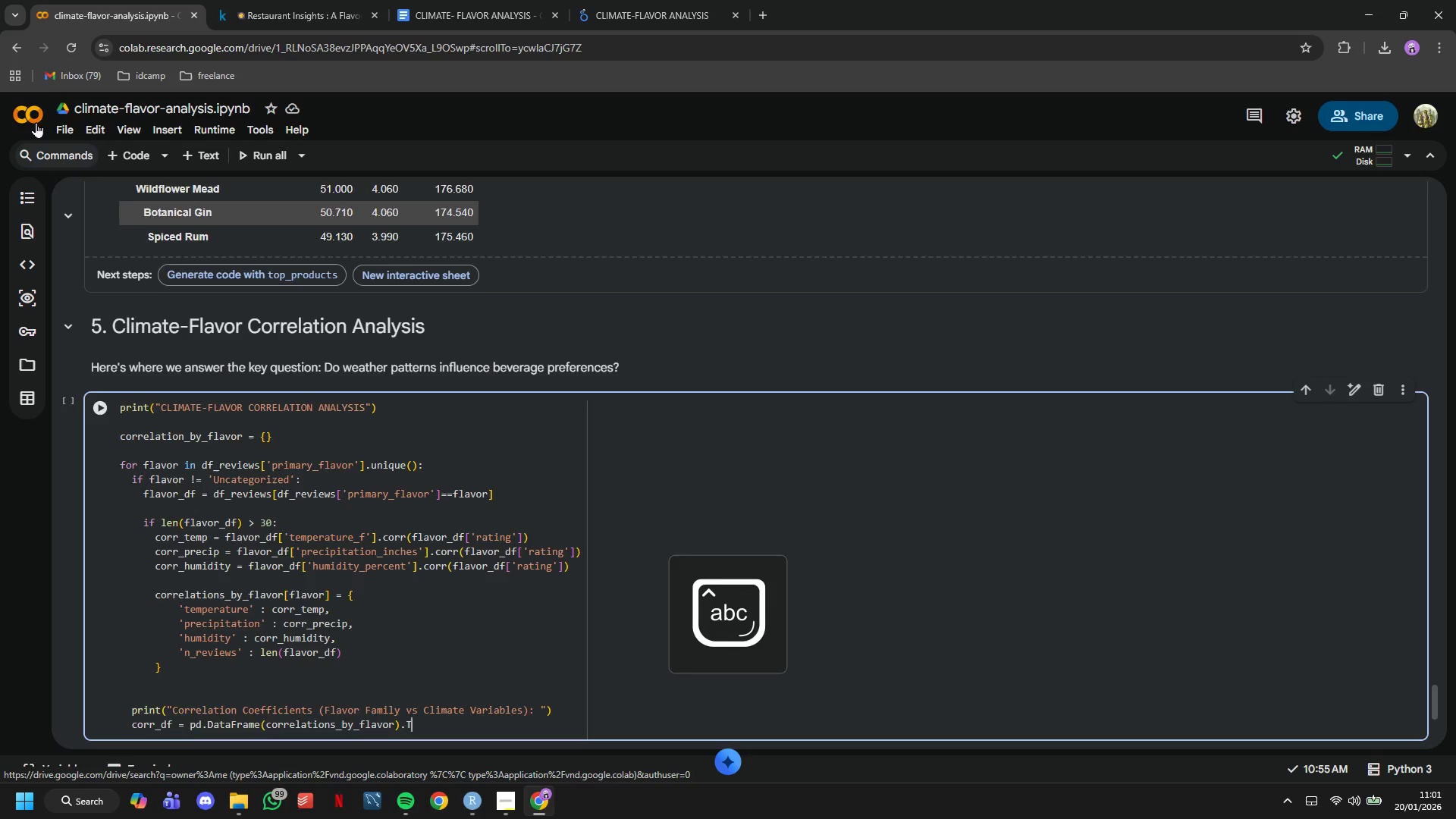 
key(Enter)
 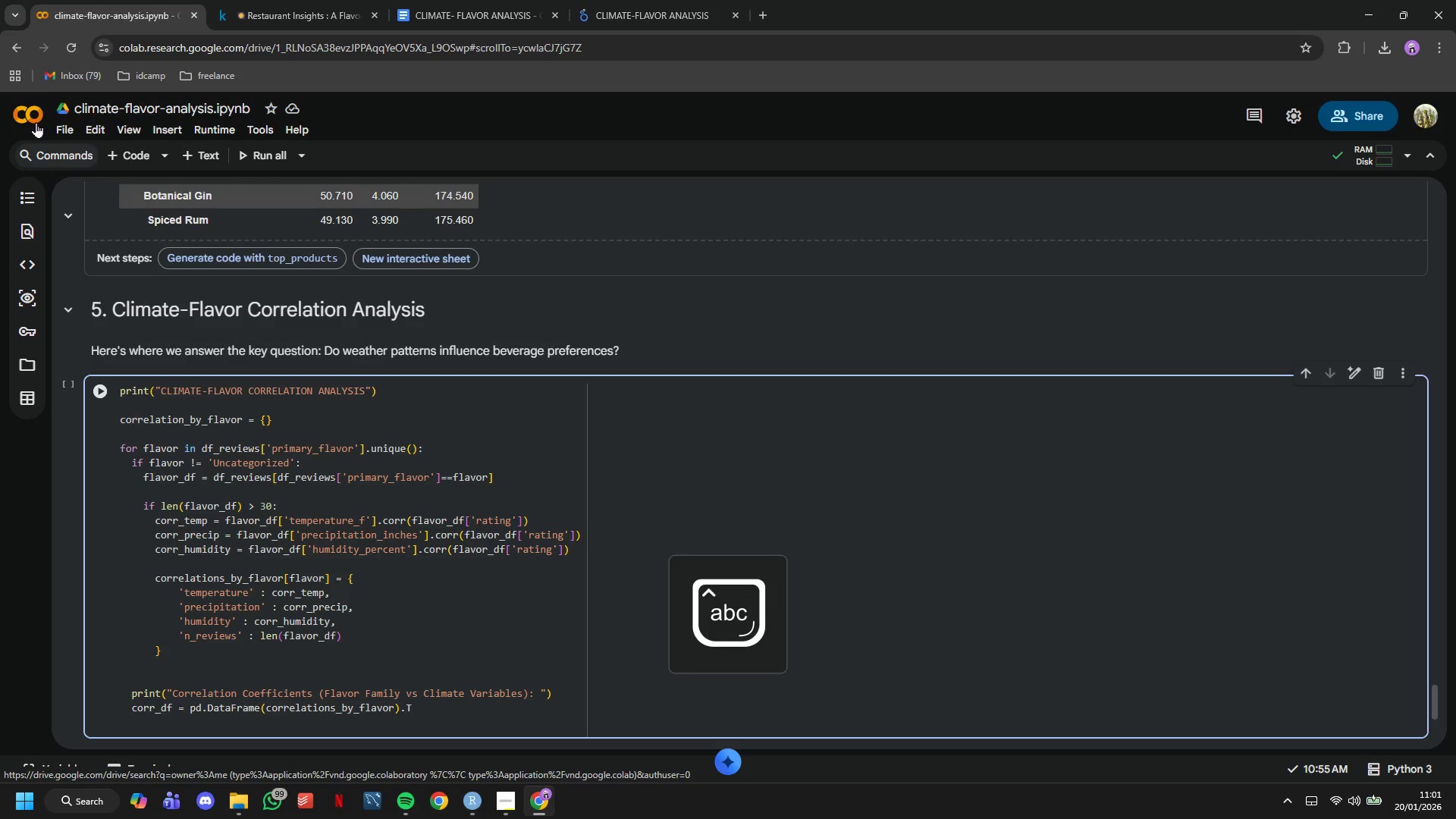 
scroll: coordinate [36, 122], scroll_direction: down, amount: 2.0
 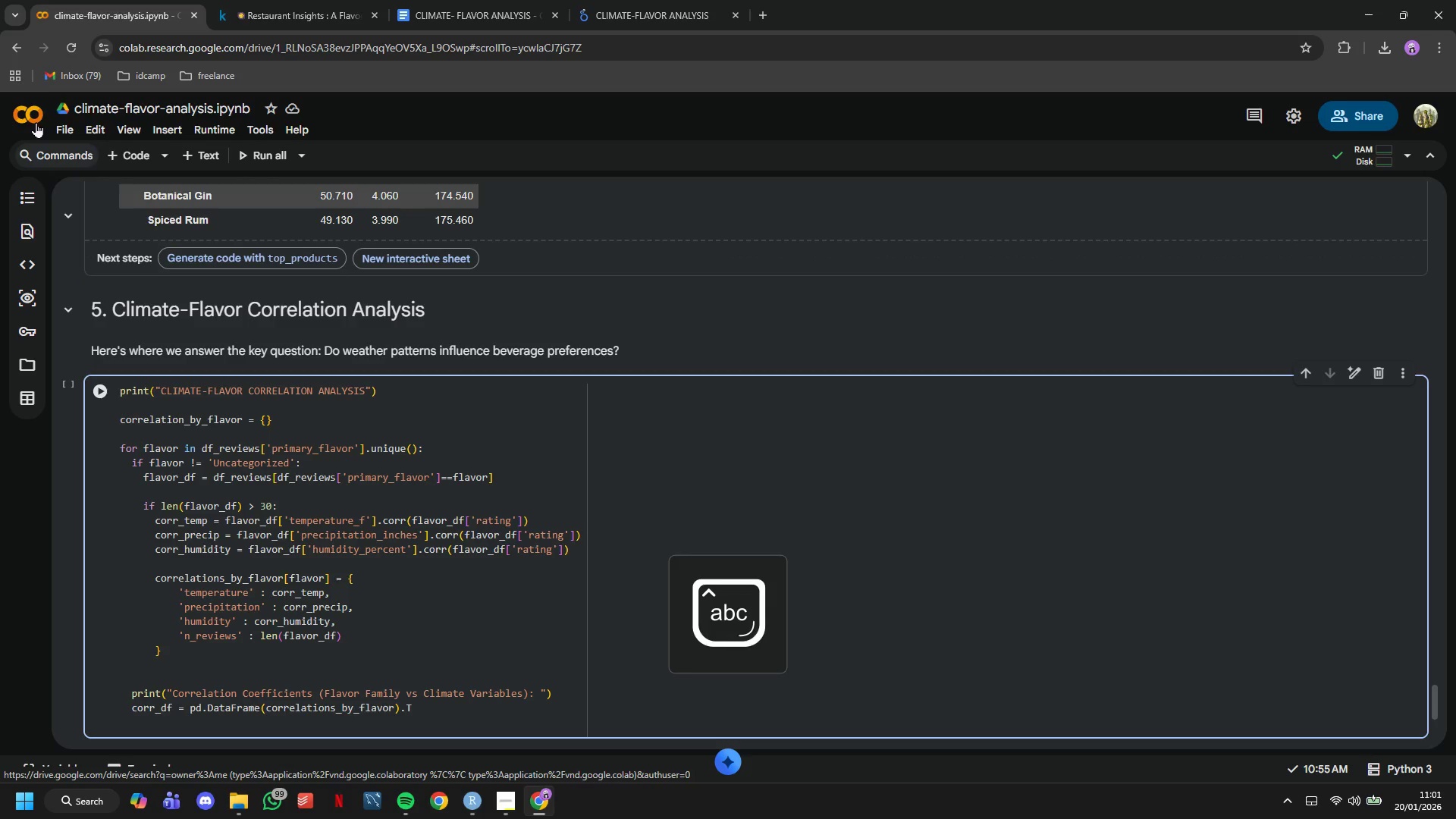 
type(corrd)
key(Backspace)
type(_df)
 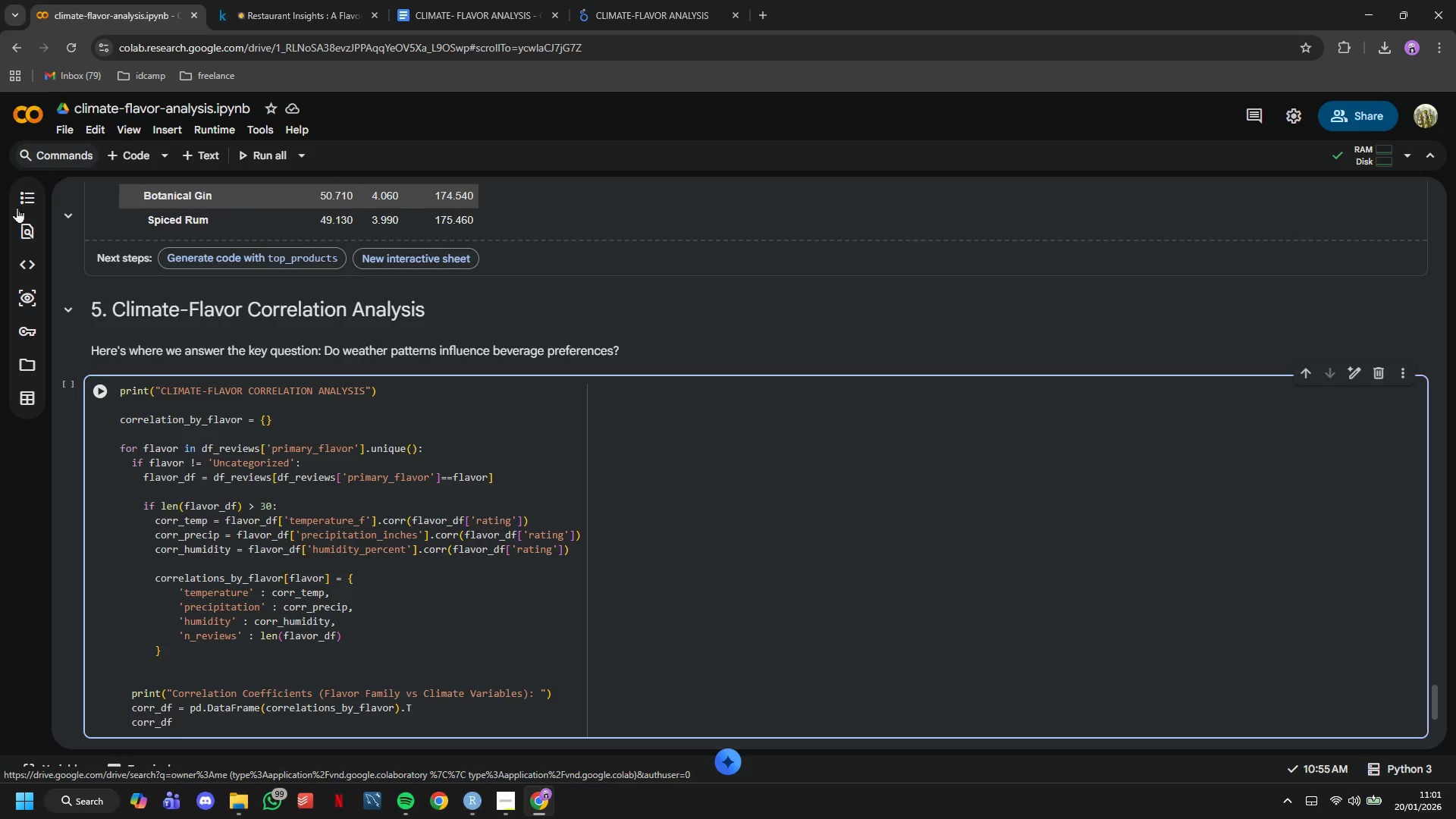 
double_click([101, 380])
 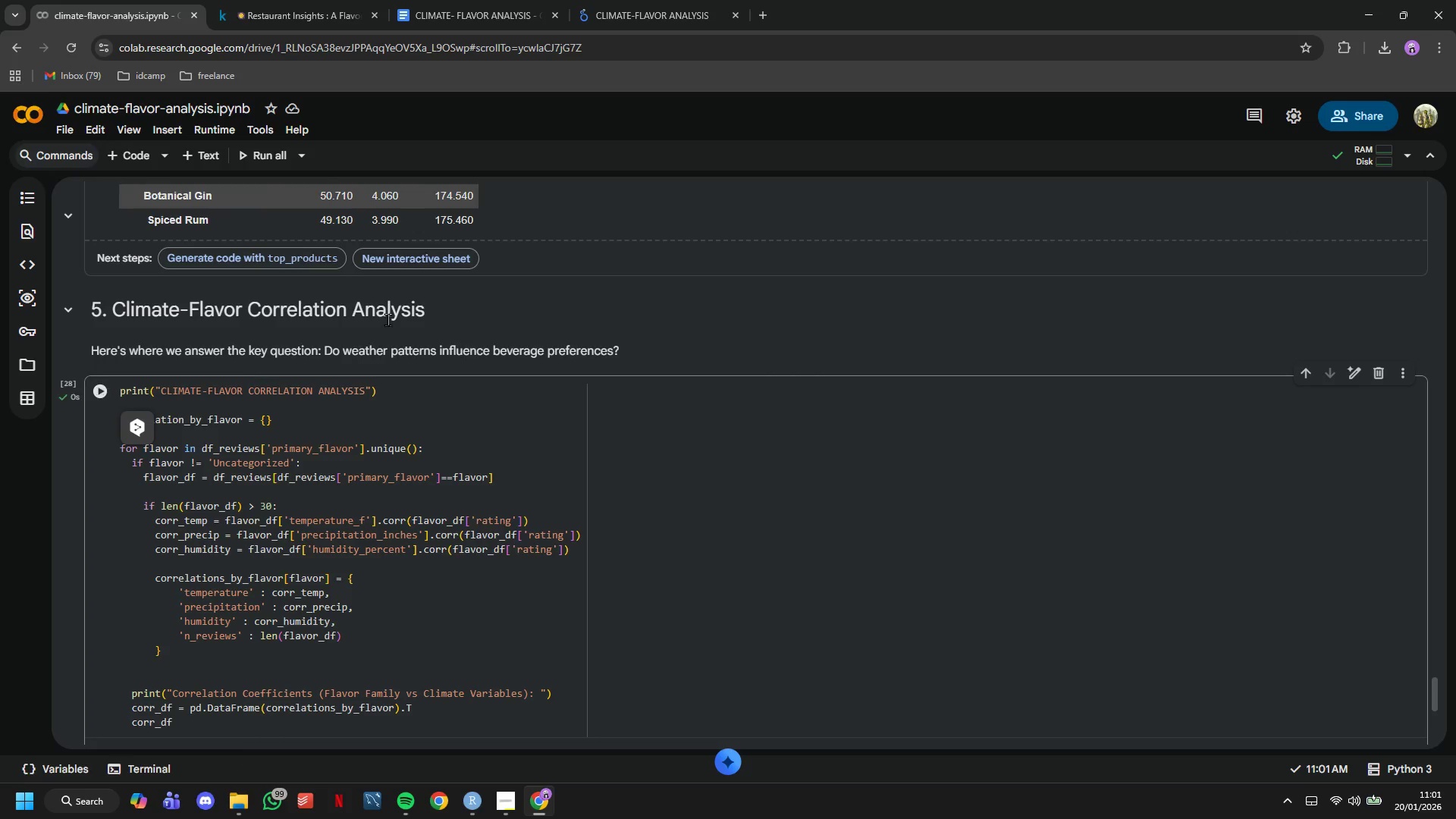 
scroll: coordinate [392, 301], scroll_direction: down, amount: 5.0
 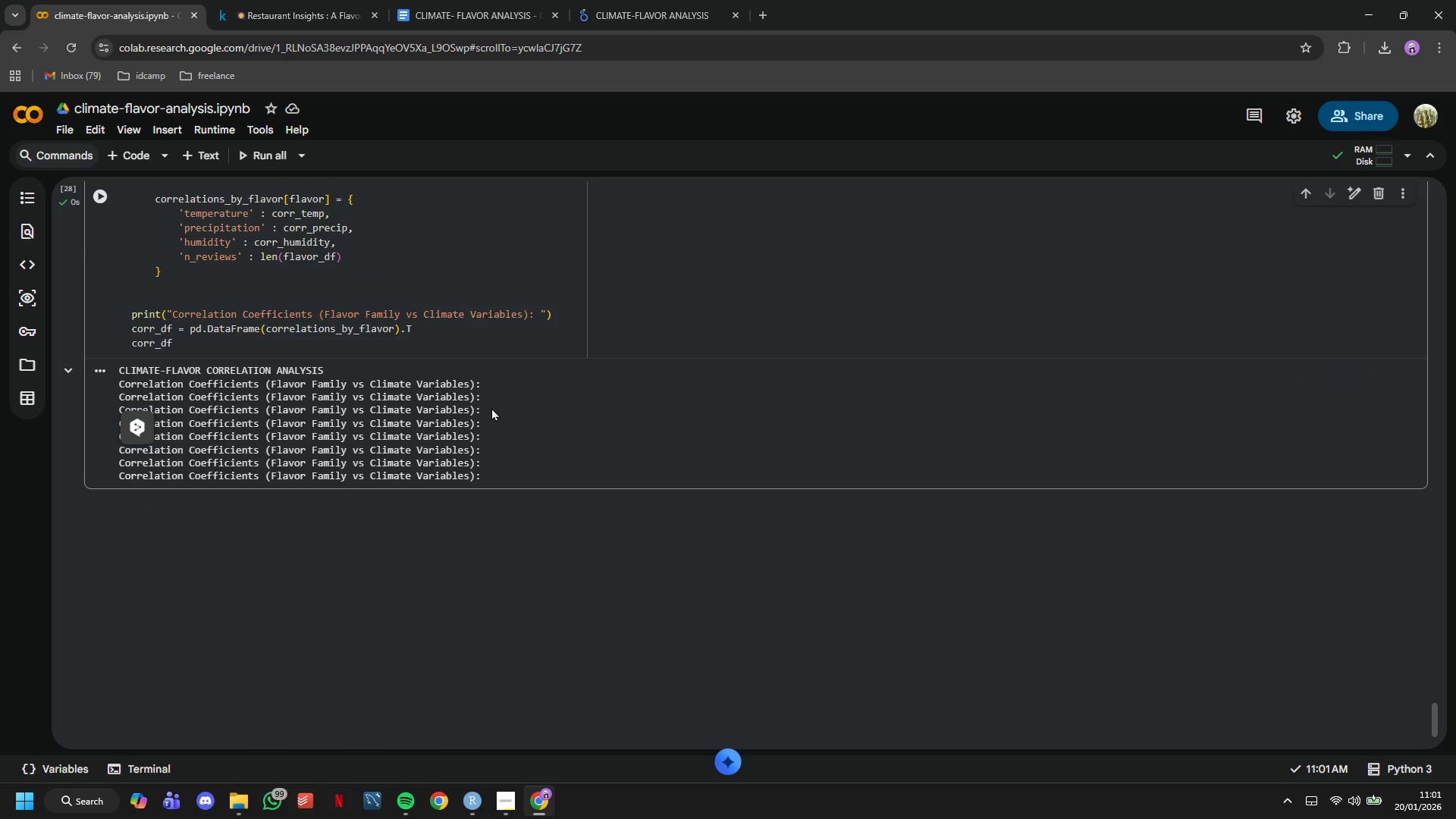 
wait(9.21)
 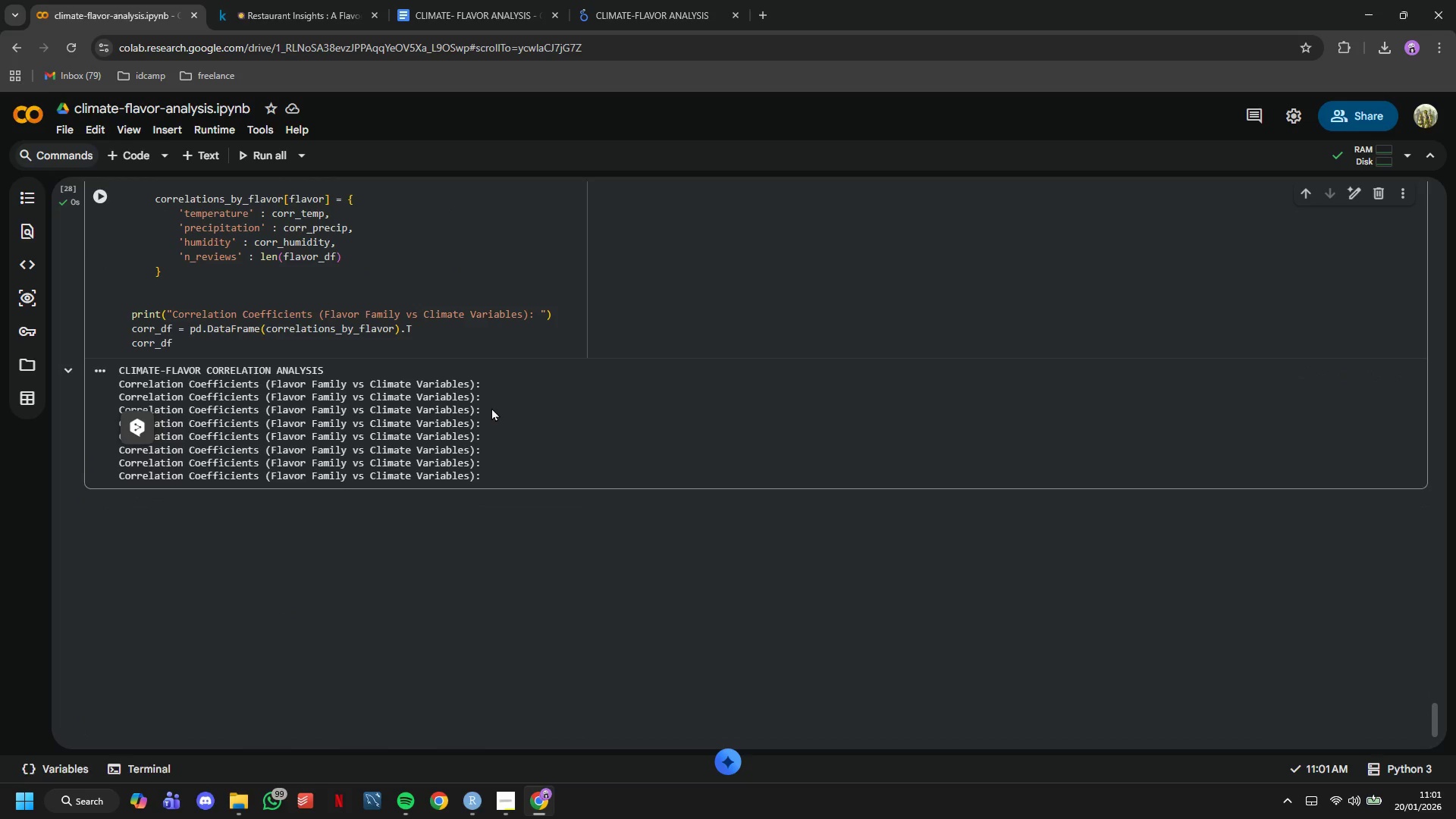 
left_click([296, 332])
 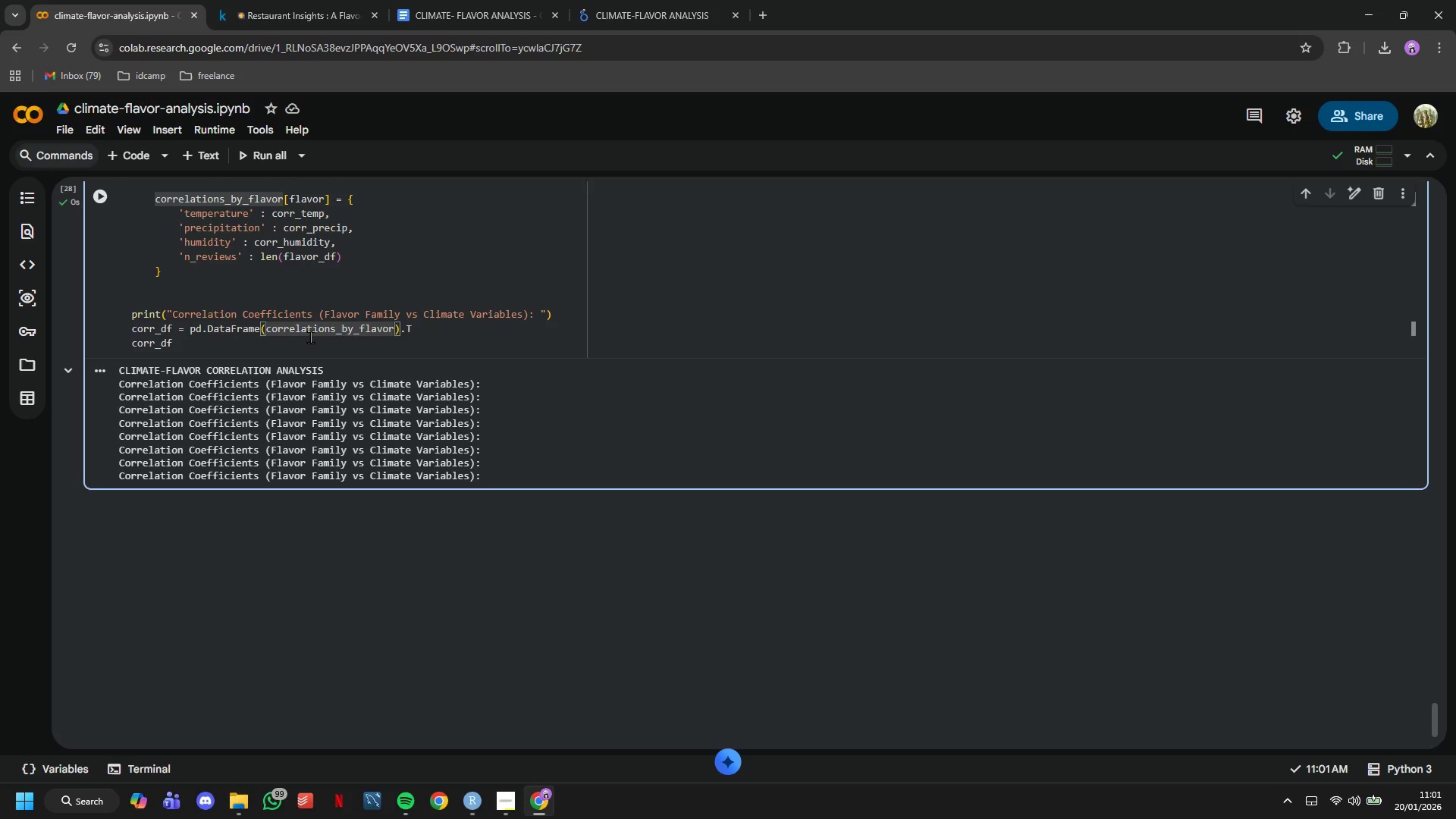 
left_click([315, 340])
 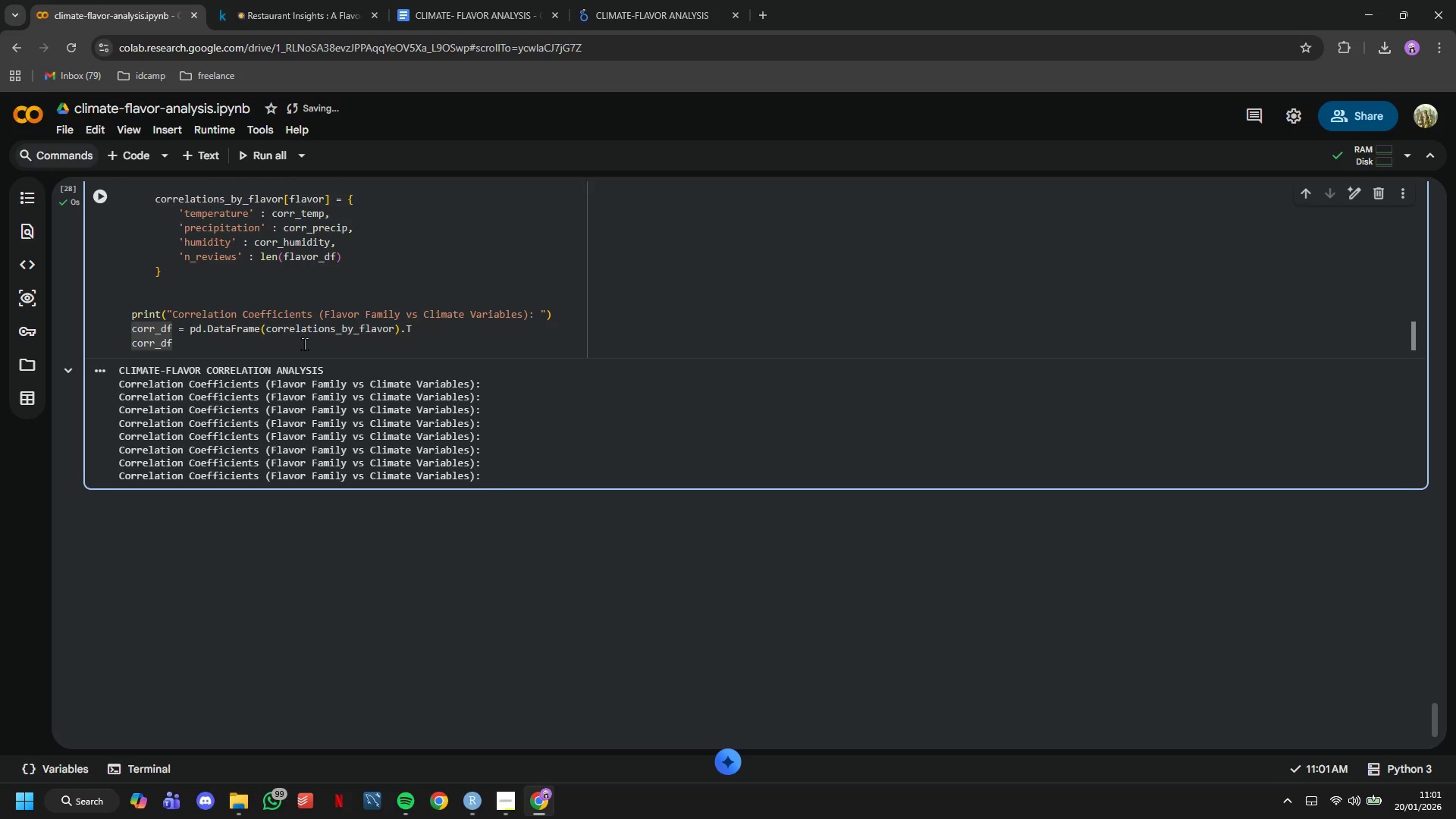 
key(Backspace)
key(Backspace)
key(Backspace)
key(Backspace)
key(Backspace)
key(Backspace)
key(Backspace)
type(print(corr_df/)
key(Backspace)
type(.round(3)
 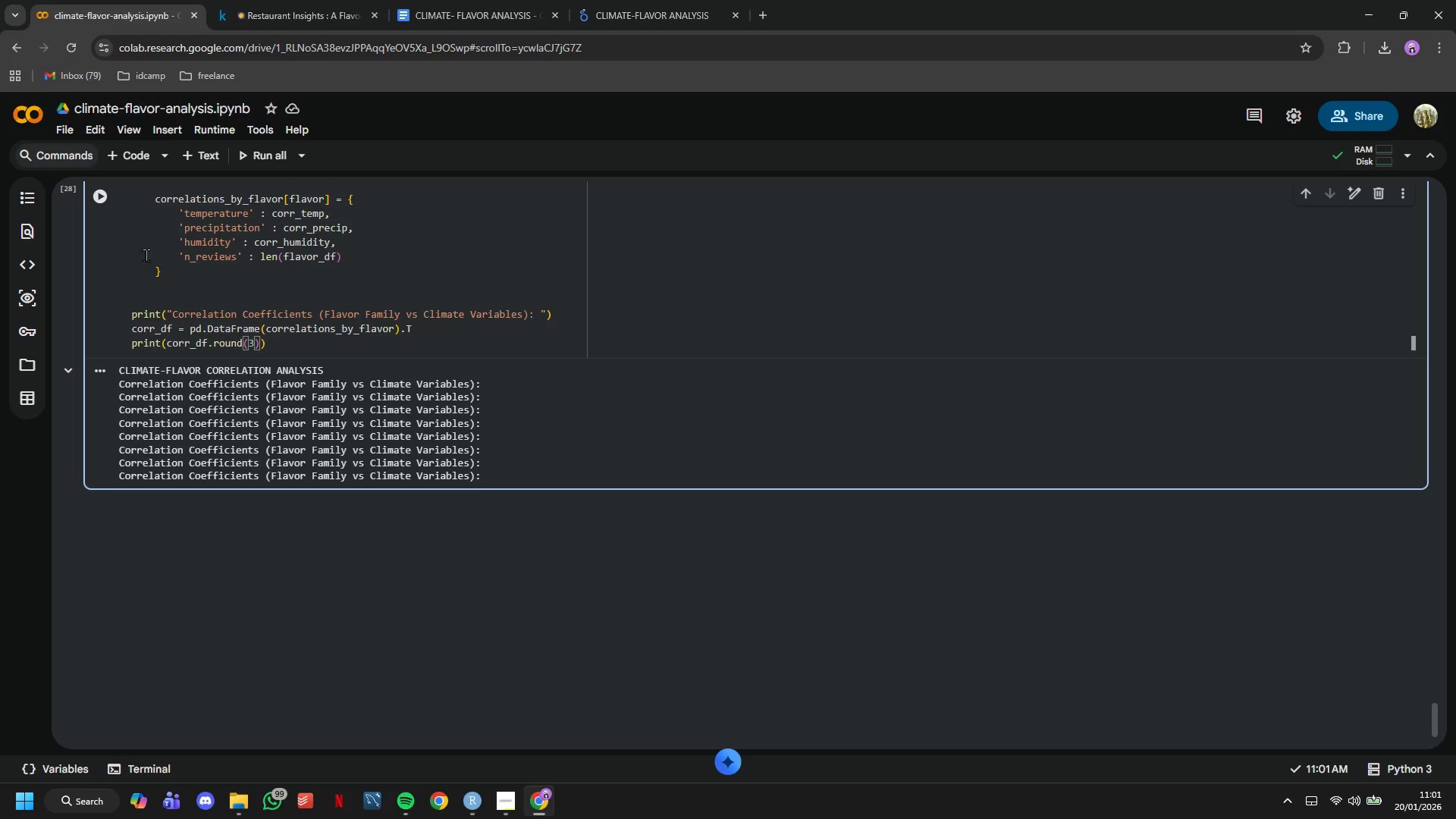 
left_click([96, 202])
 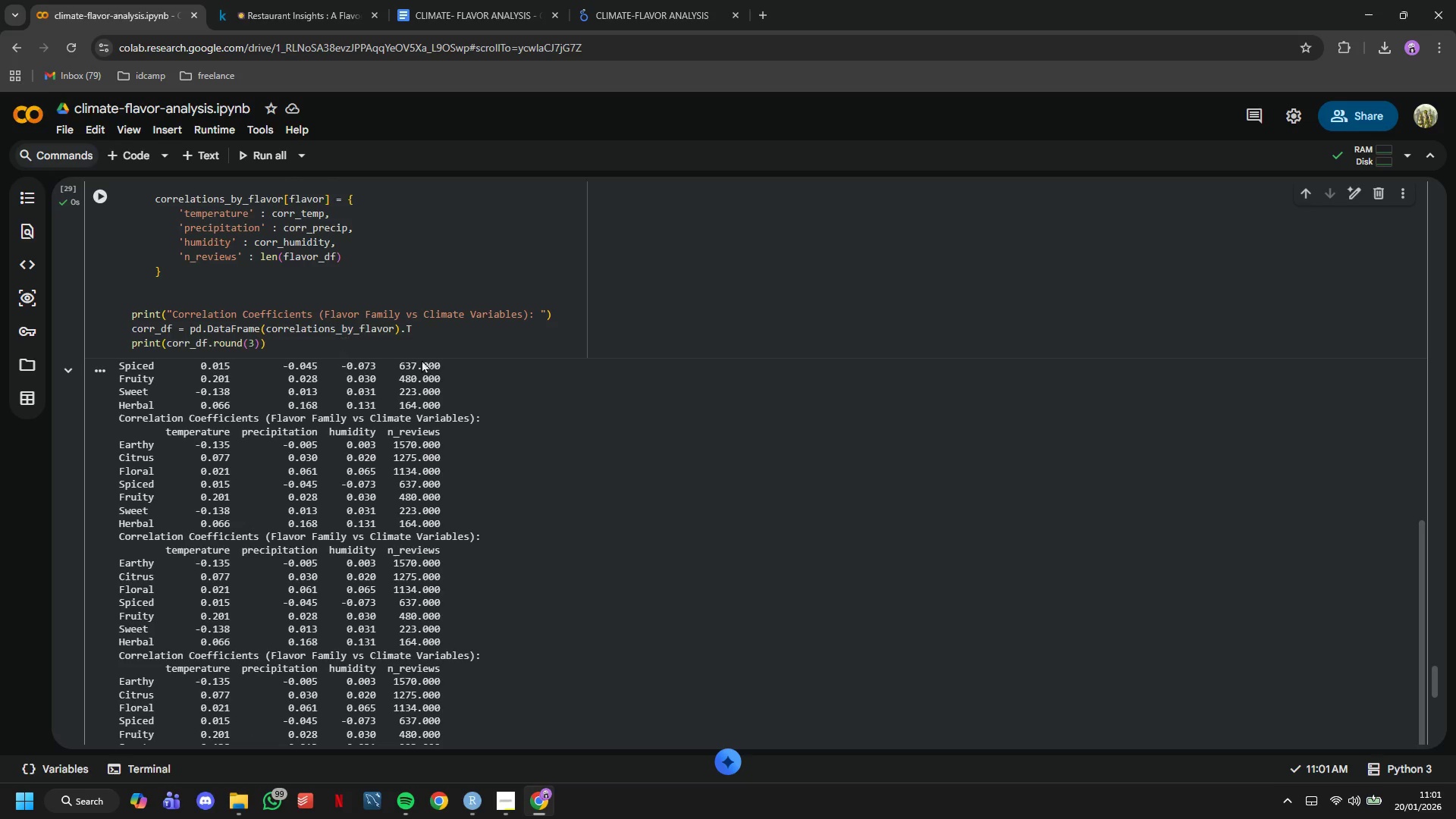 
scroll: coordinate [461, 500], scroll_direction: up, amount: 7.0
 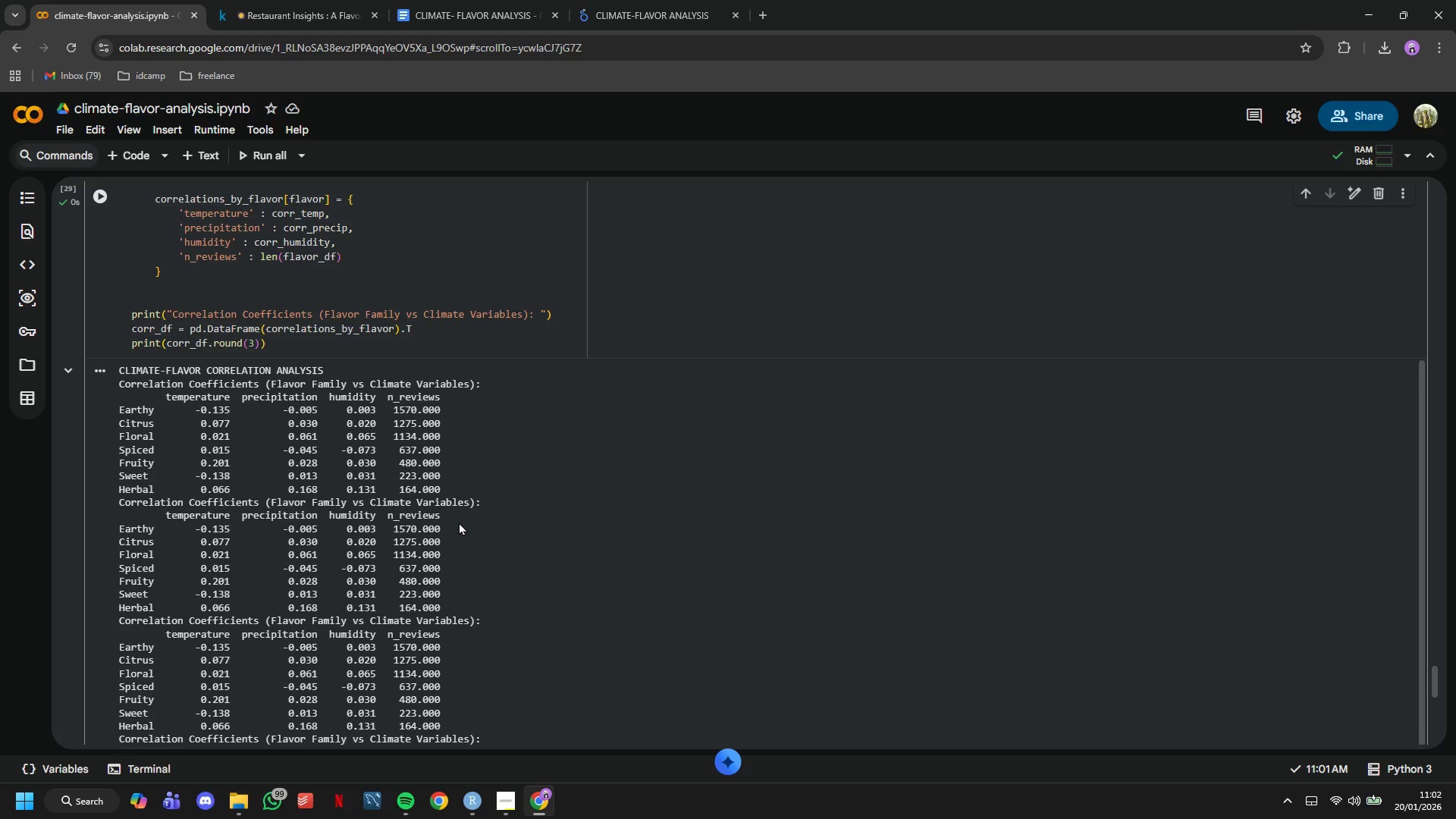 
wait(9.55)
 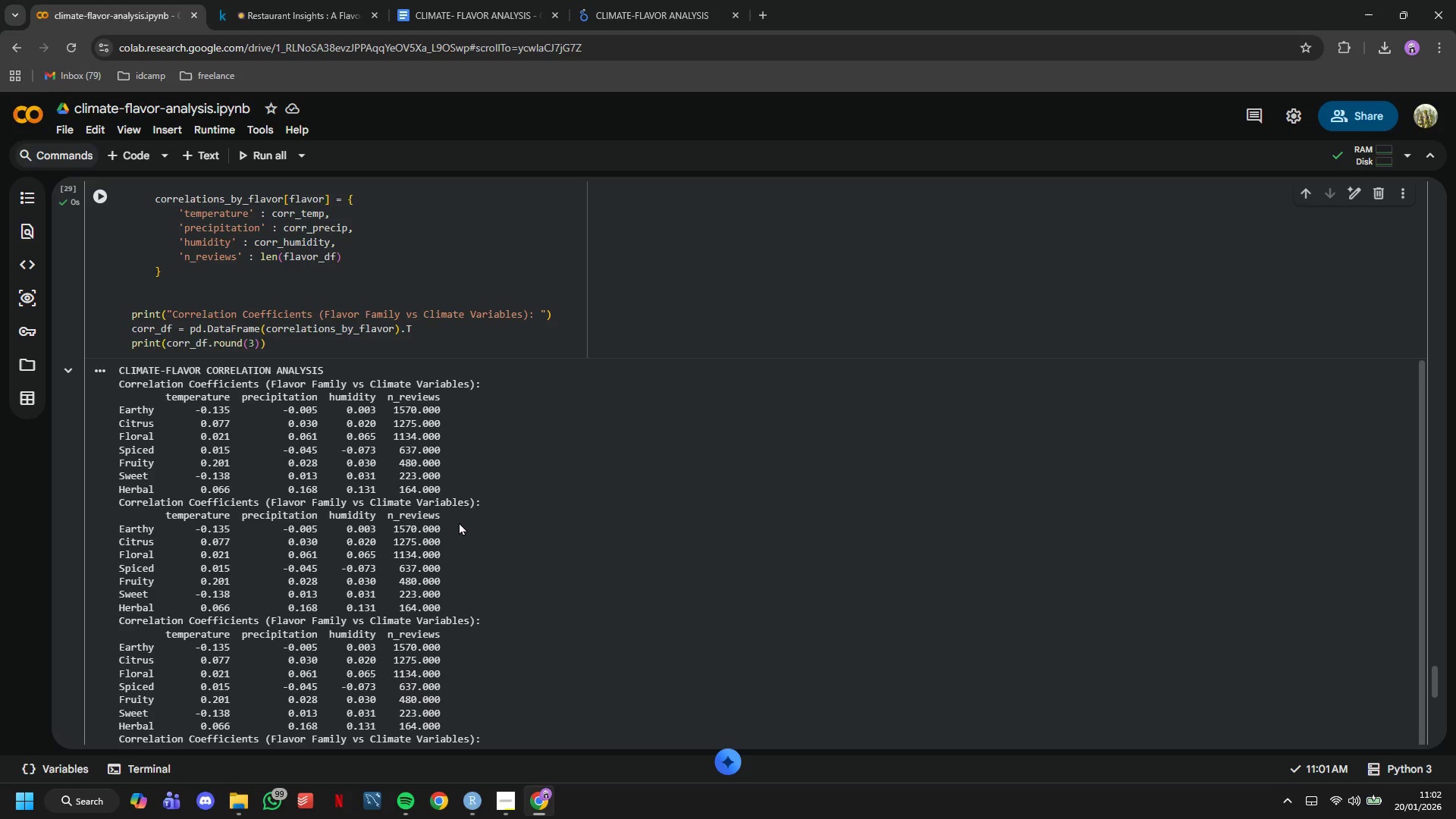 
scroll: coordinate [464, 497], scroll_direction: down, amount: 2.0
 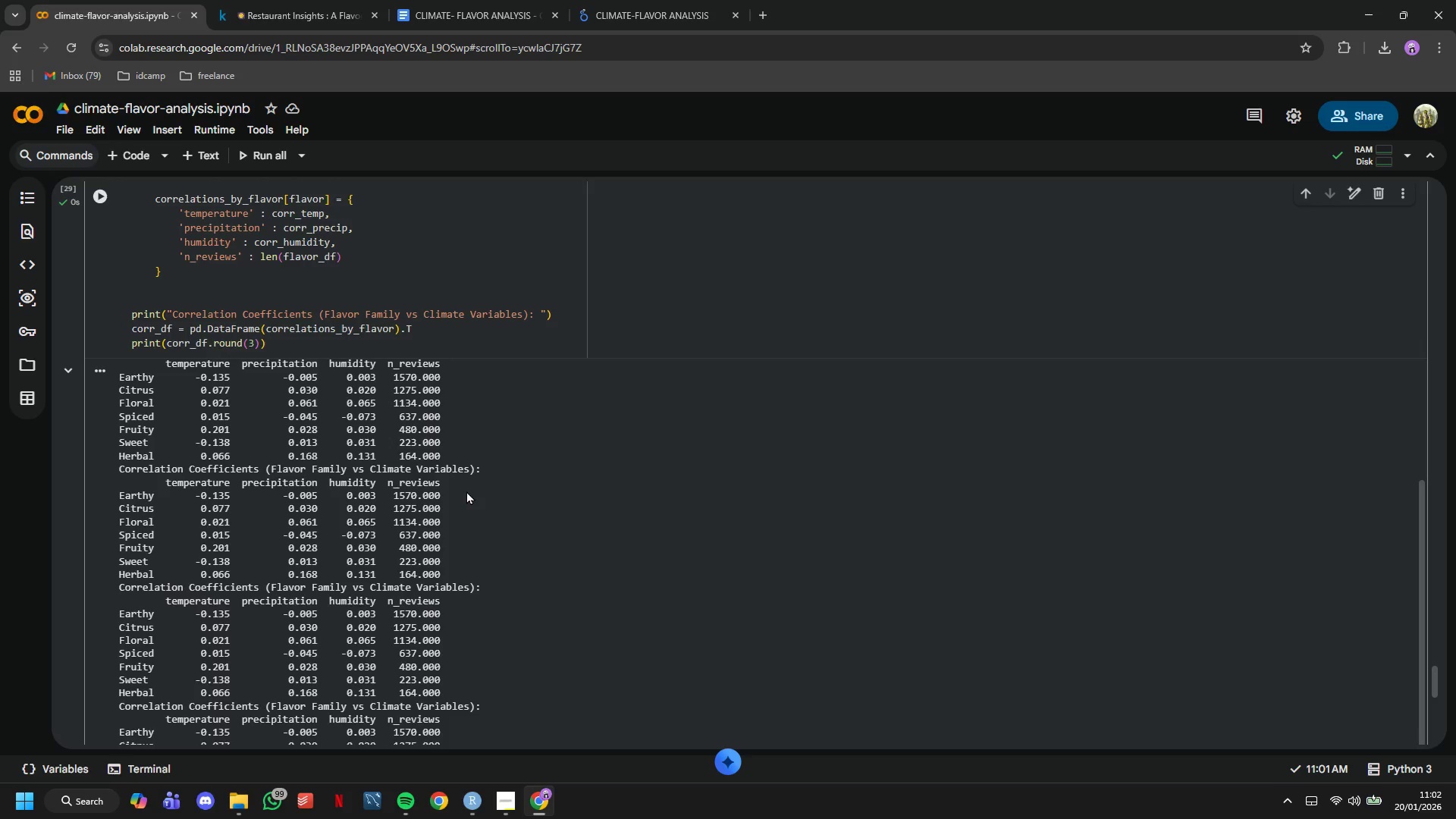 
wait(8.86)
 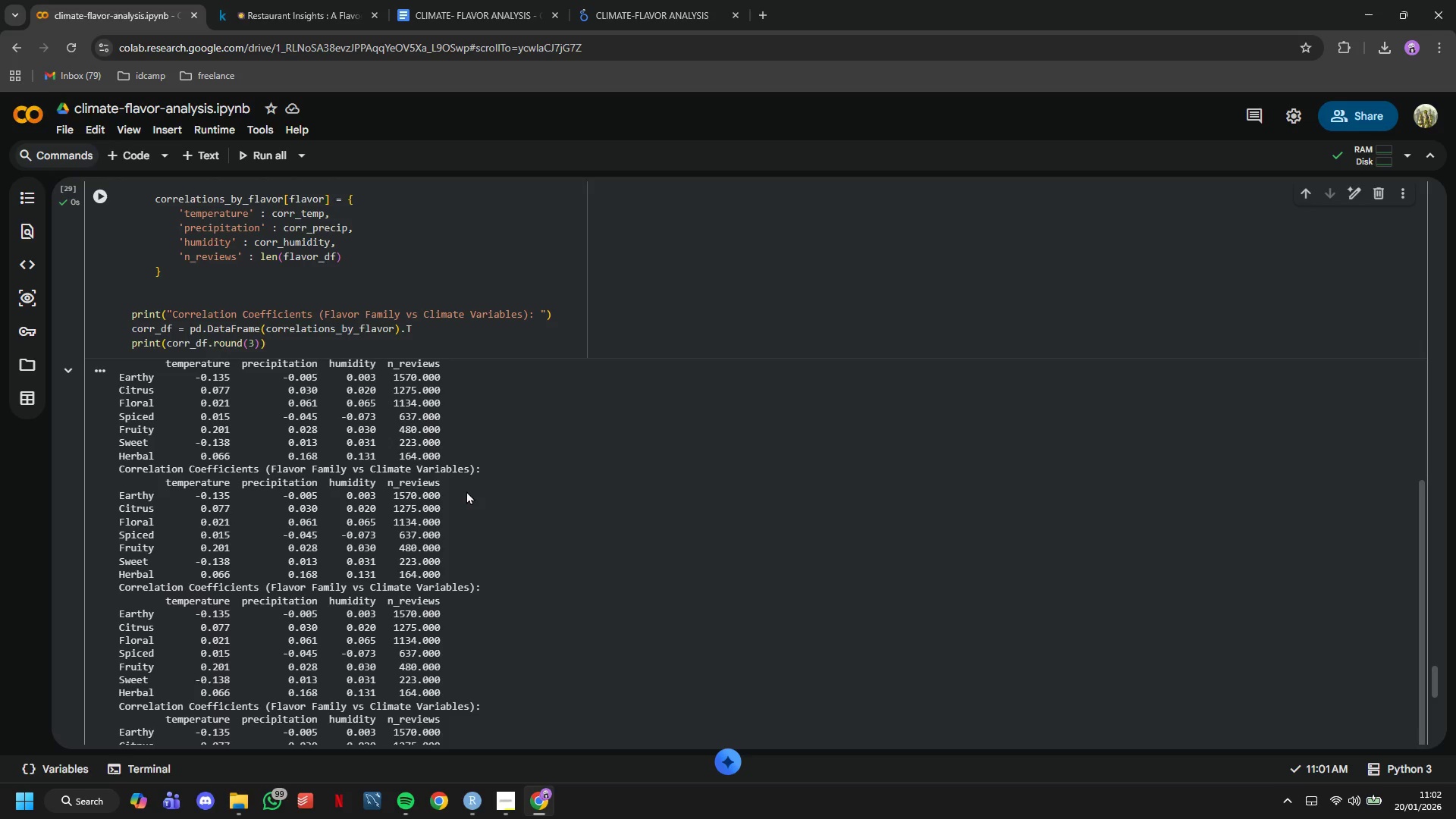 
scroll: coordinate [435, 328], scroll_direction: down, amount: 9.0
 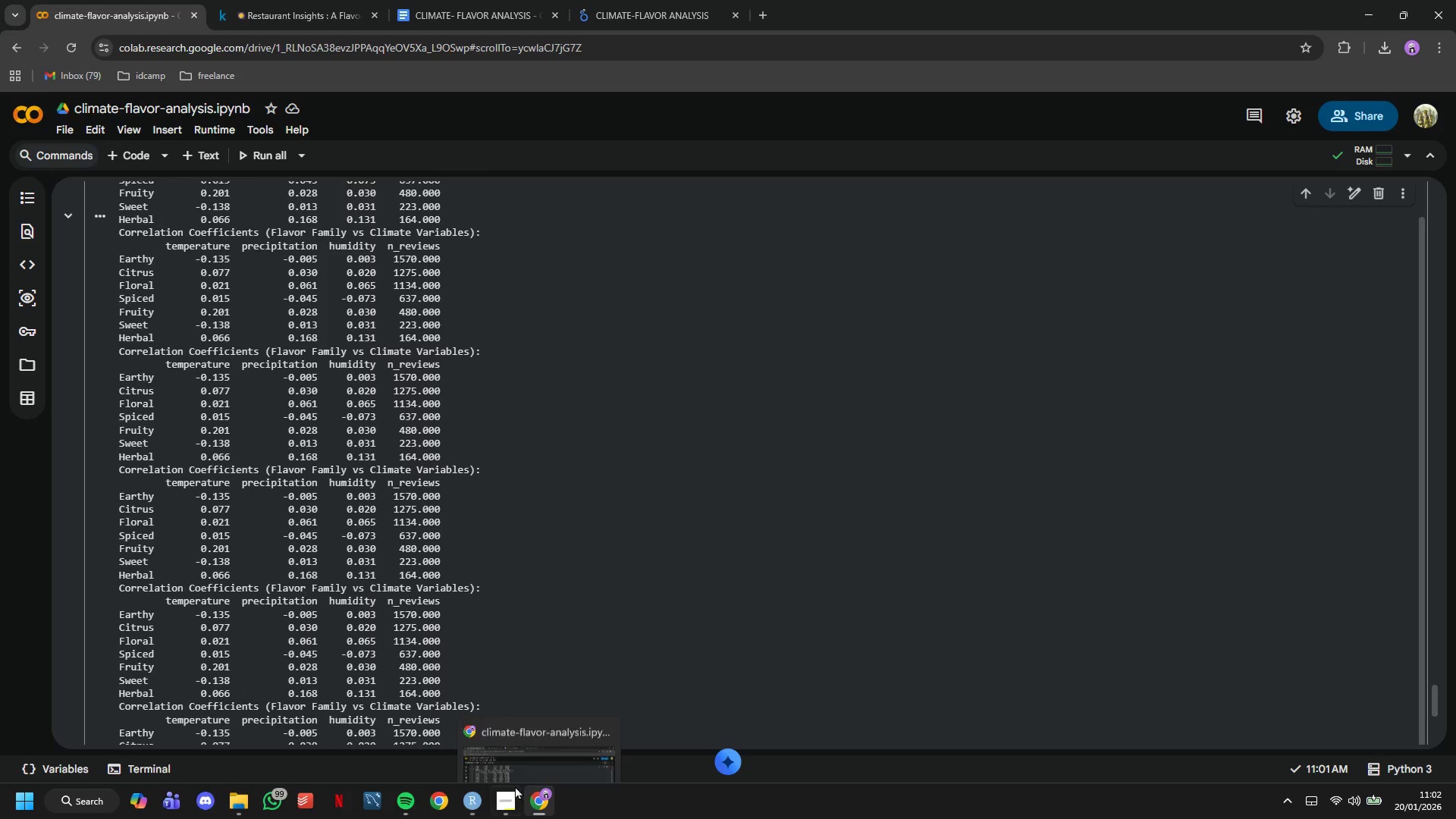 
left_click([510, 793])